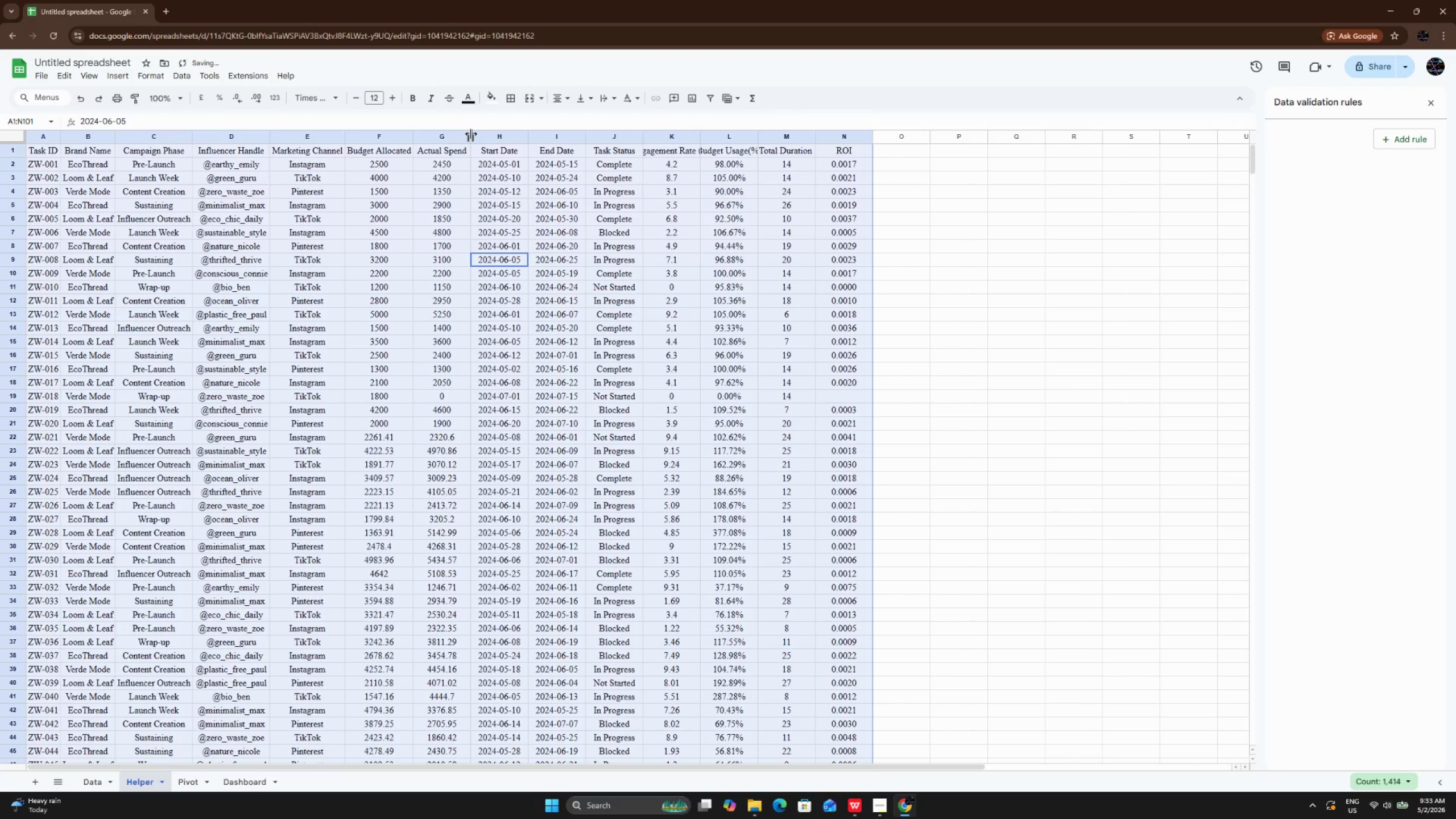 
double_click([471, 134])
 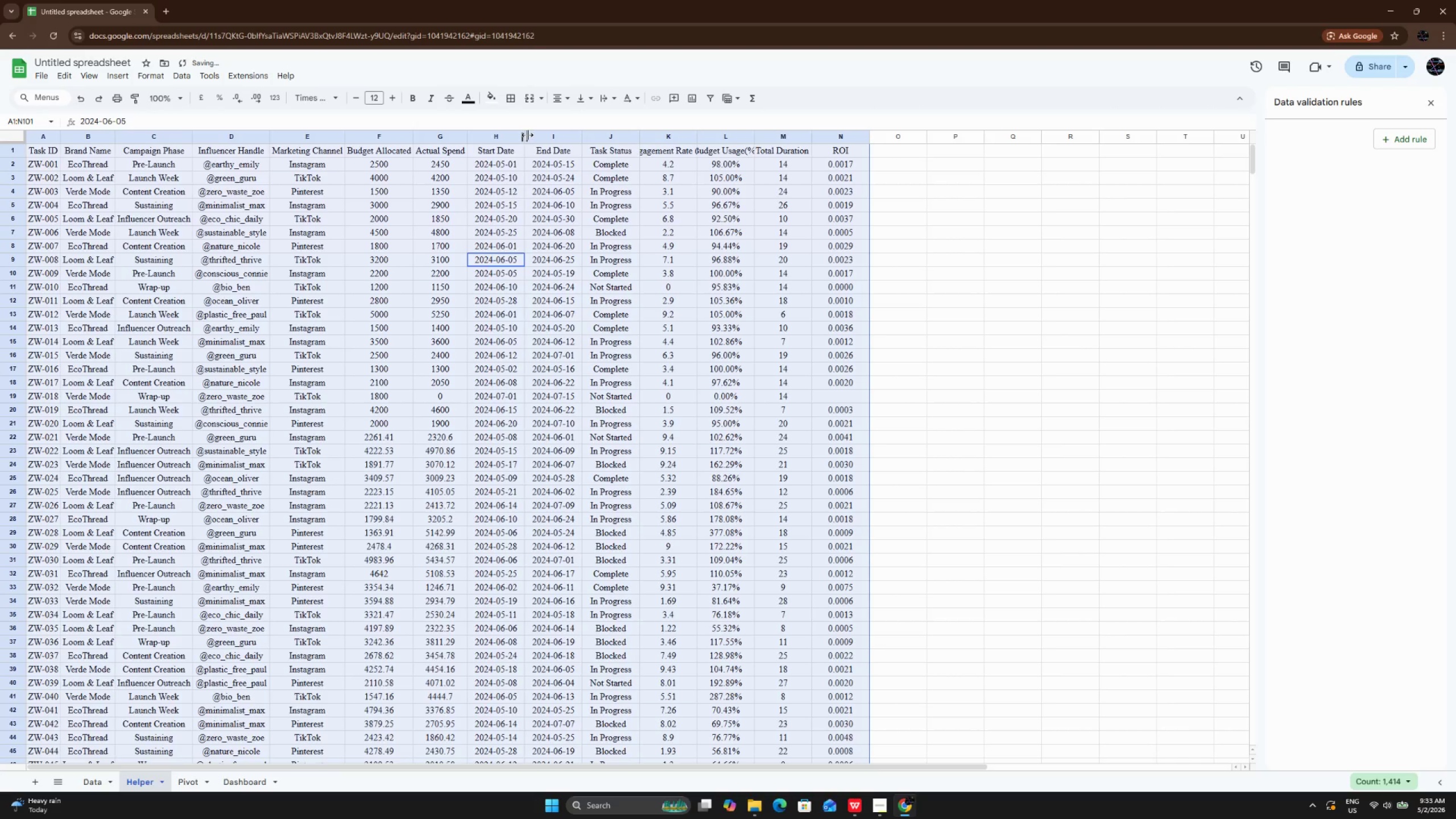 
double_click([526, 136])
 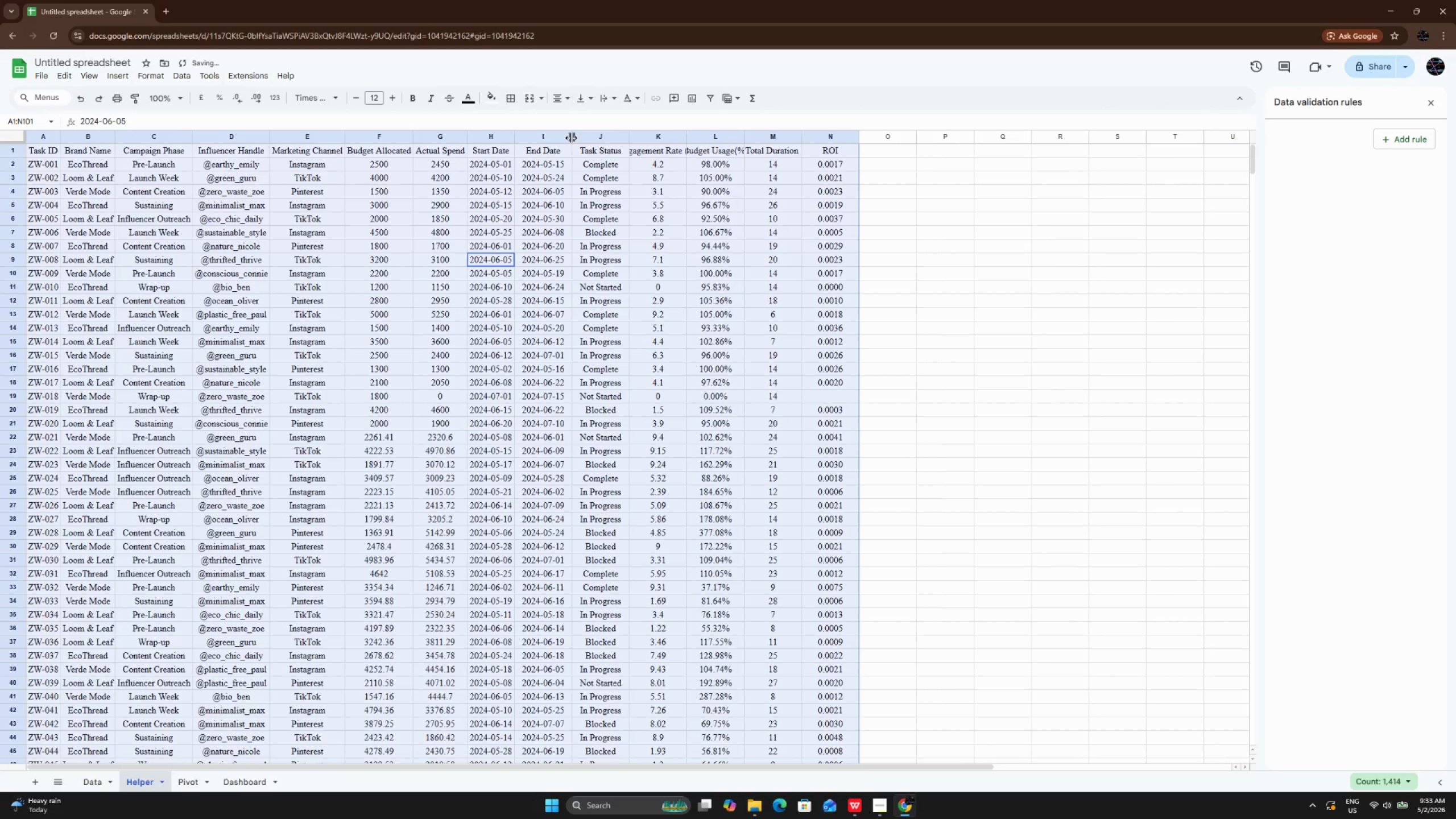 
double_click([571, 138])
 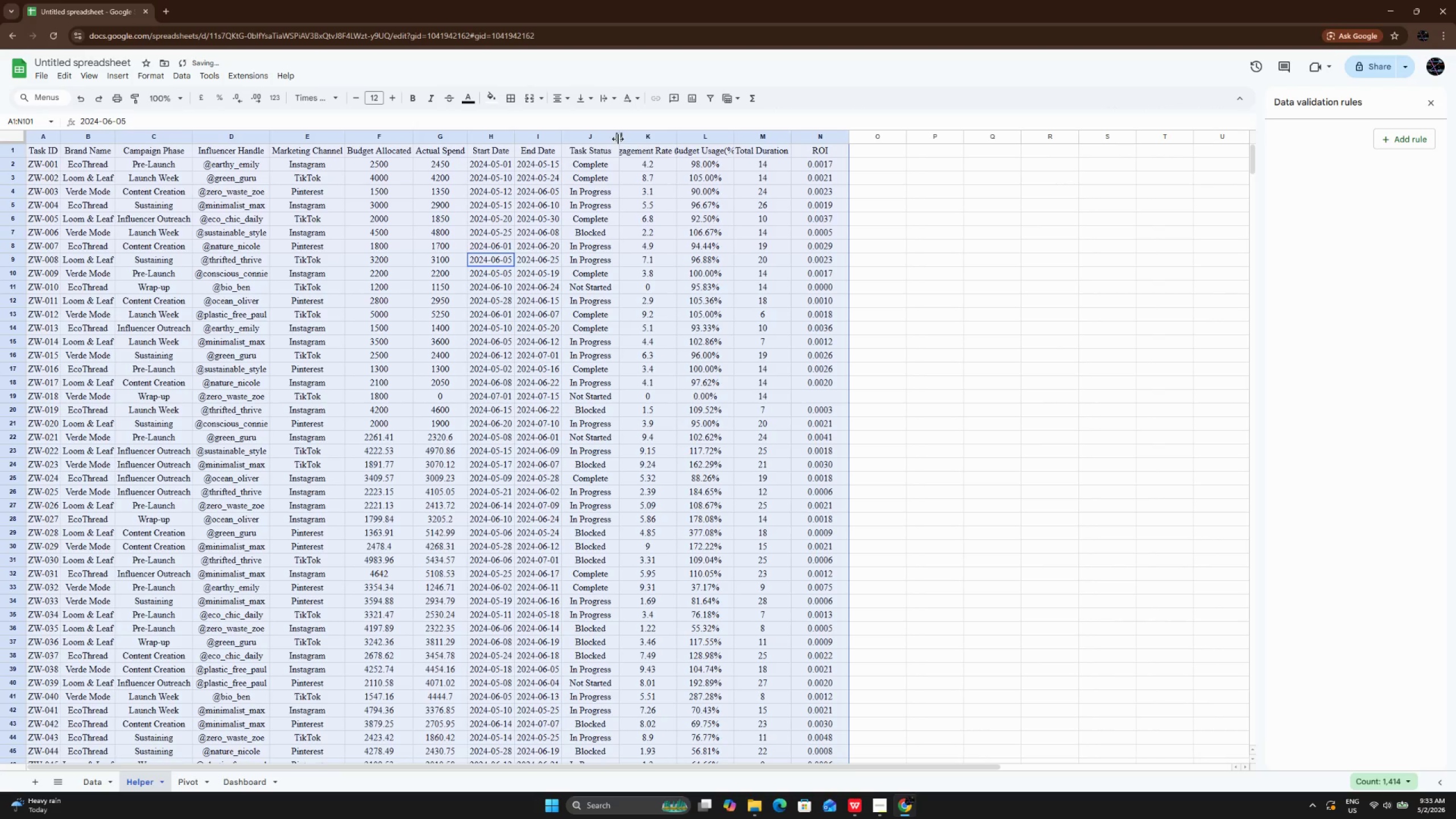 
double_click([618, 139])
 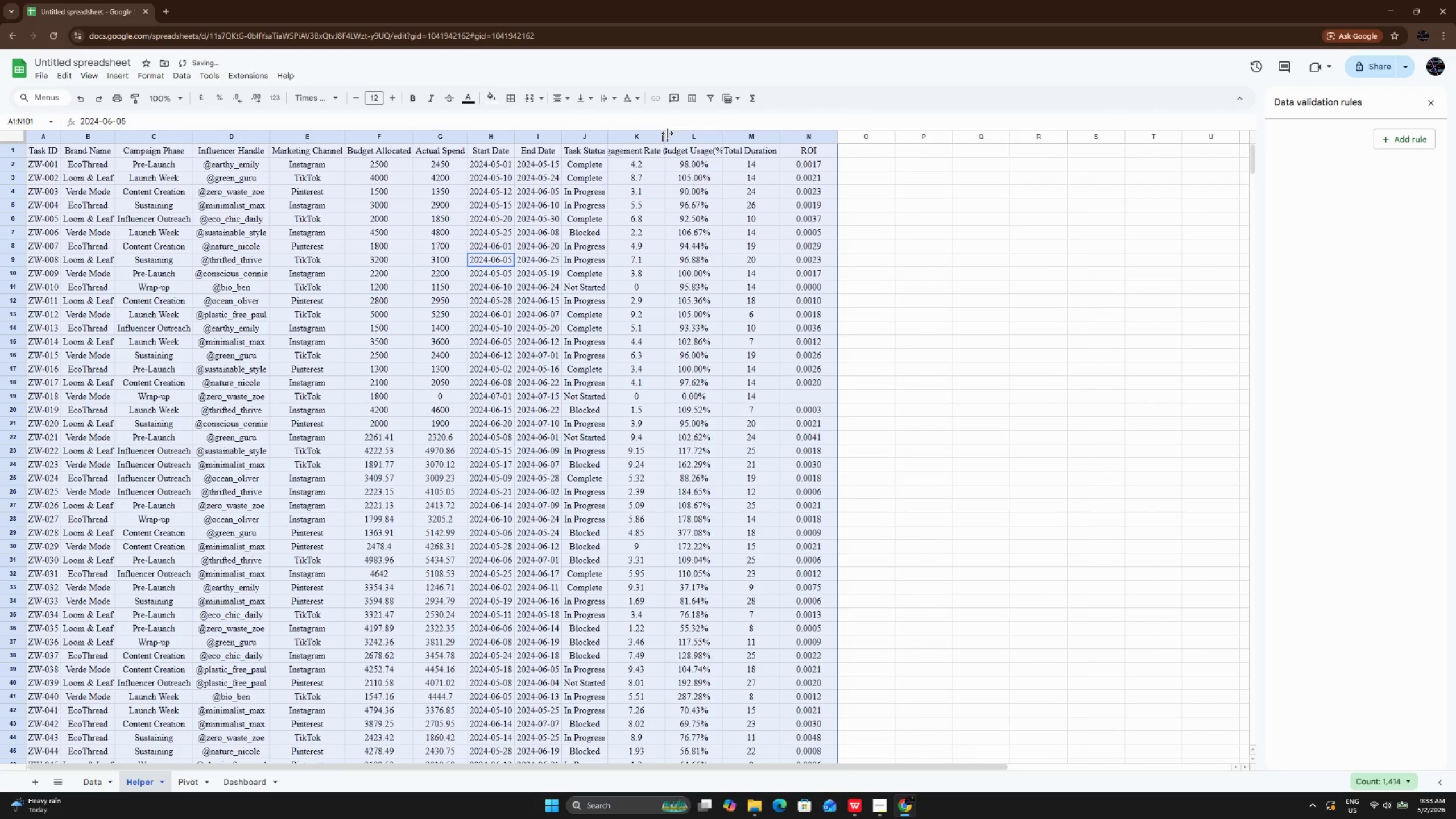 
double_click([667, 133])
 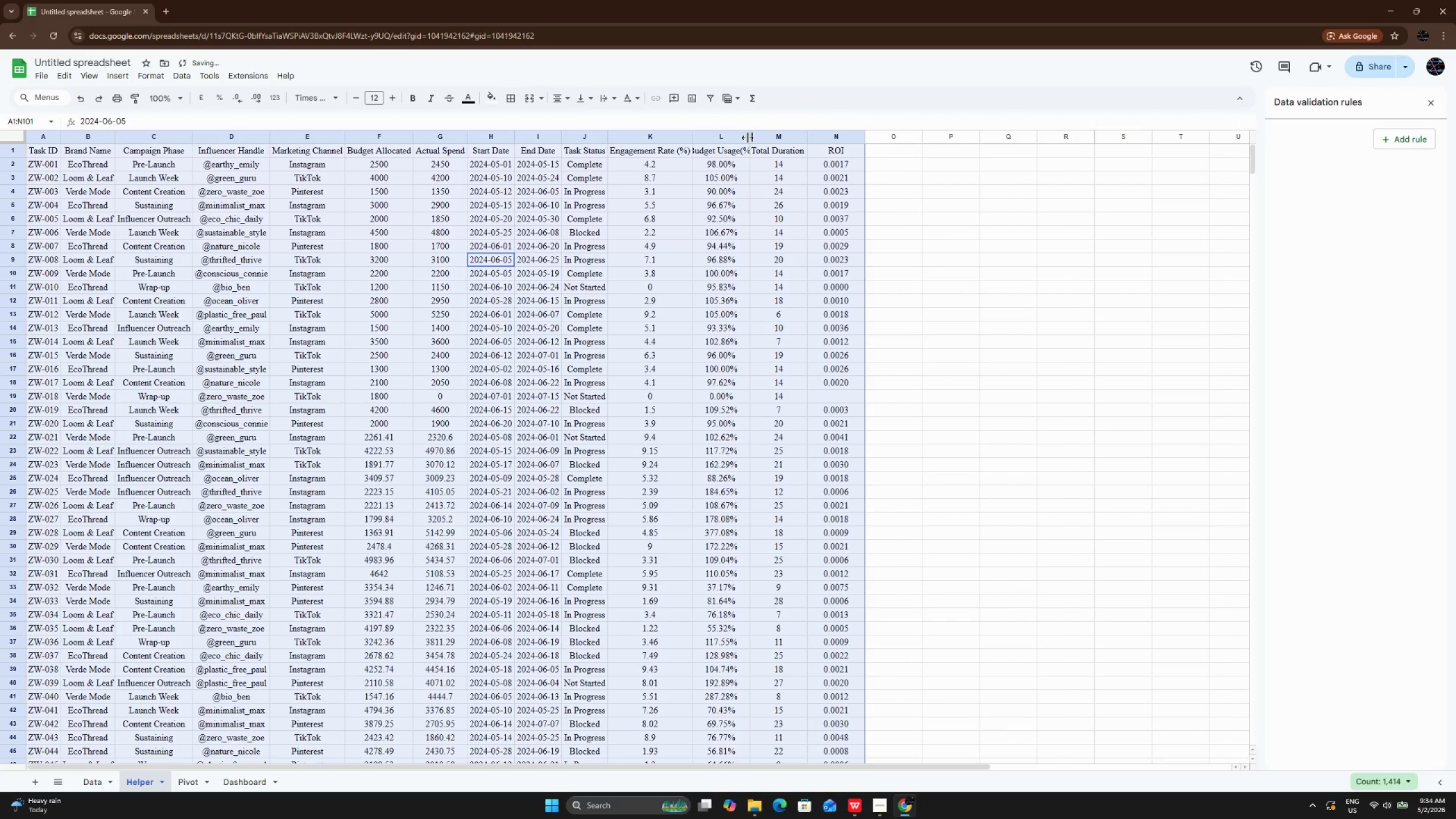 
double_click([747, 138])
 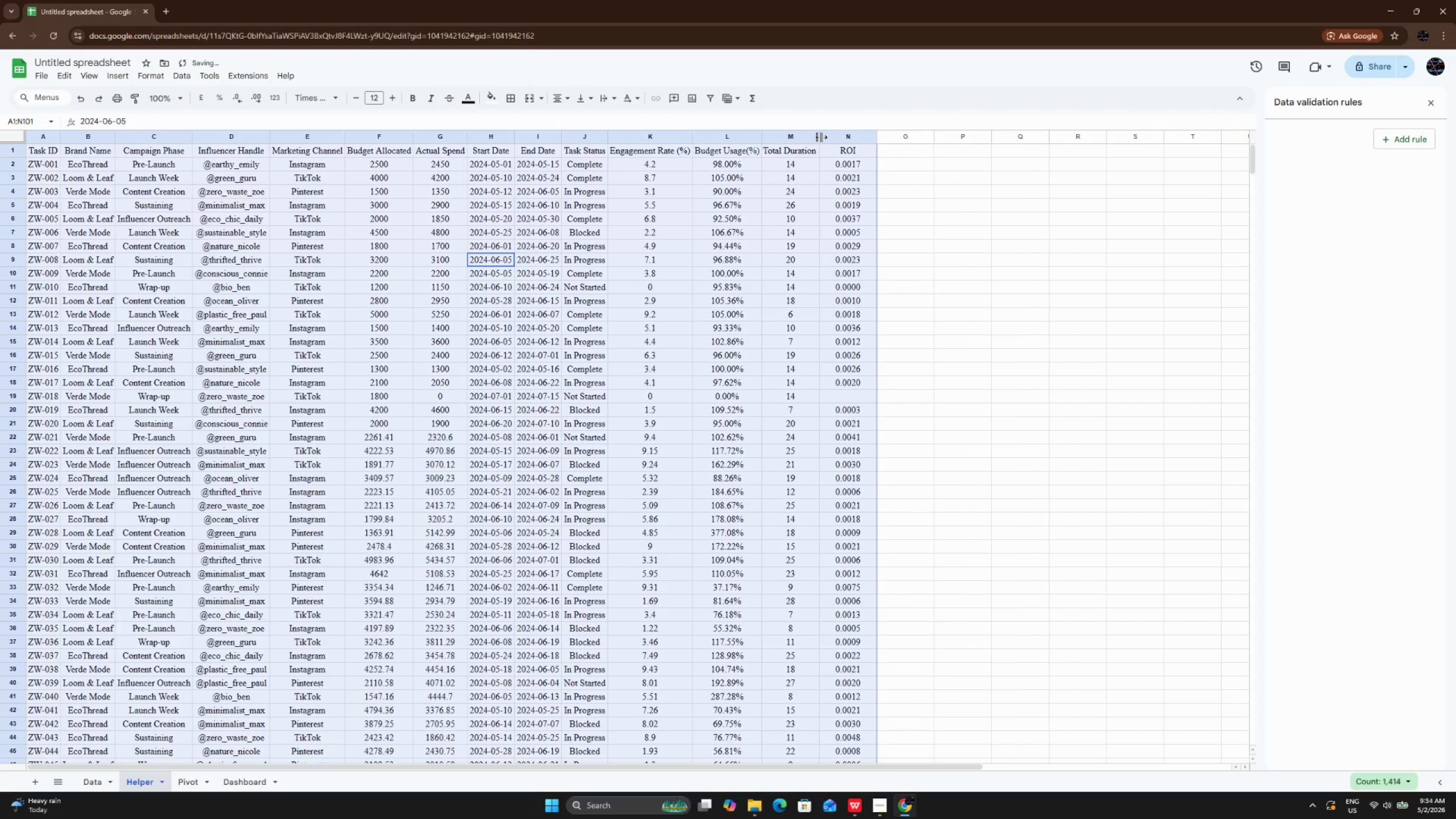 
double_click([821, 137])
 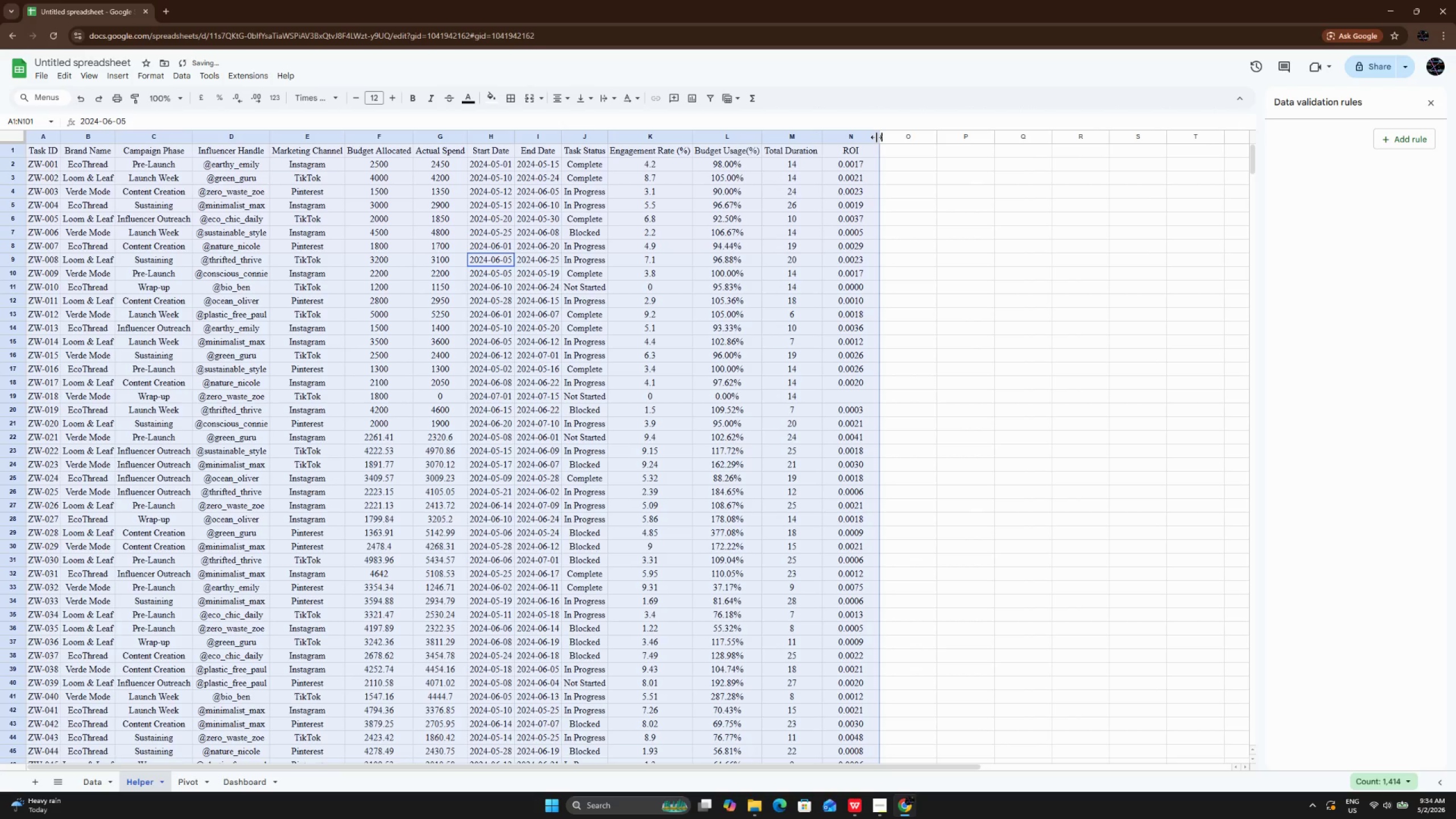 
double_click([876, 137])
 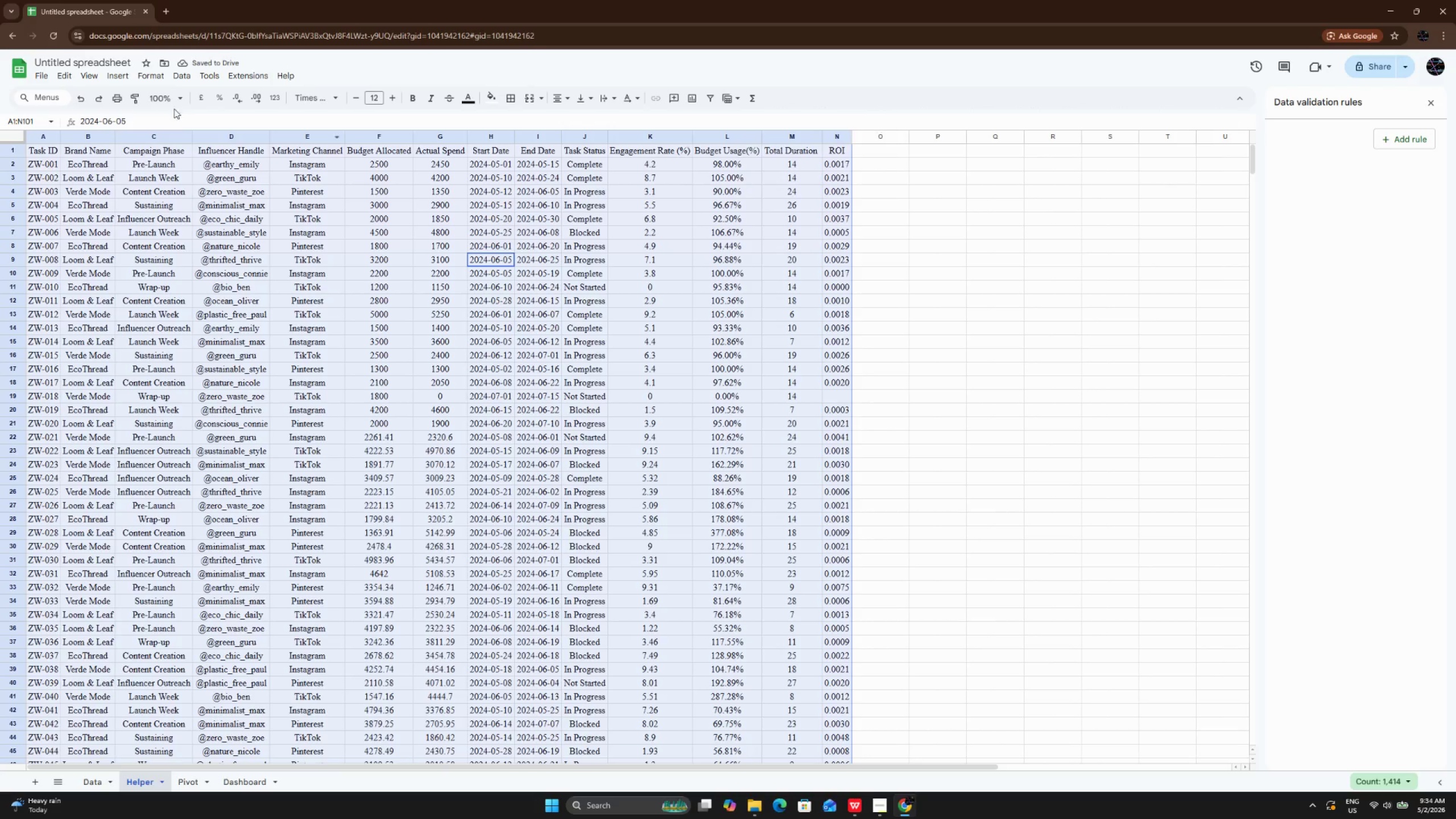 
double_click([159, 74])
 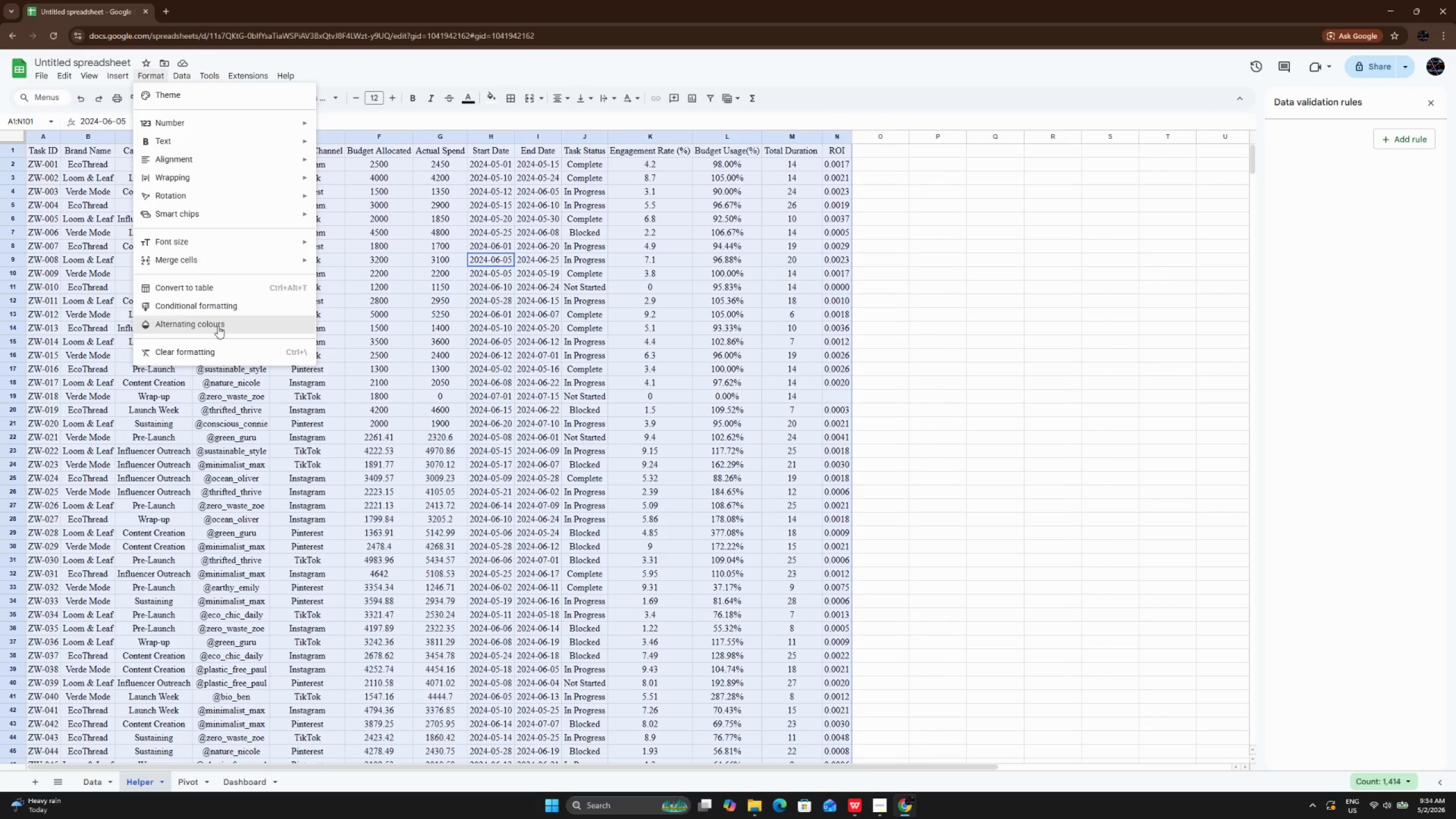 
left_click([218, 326])
 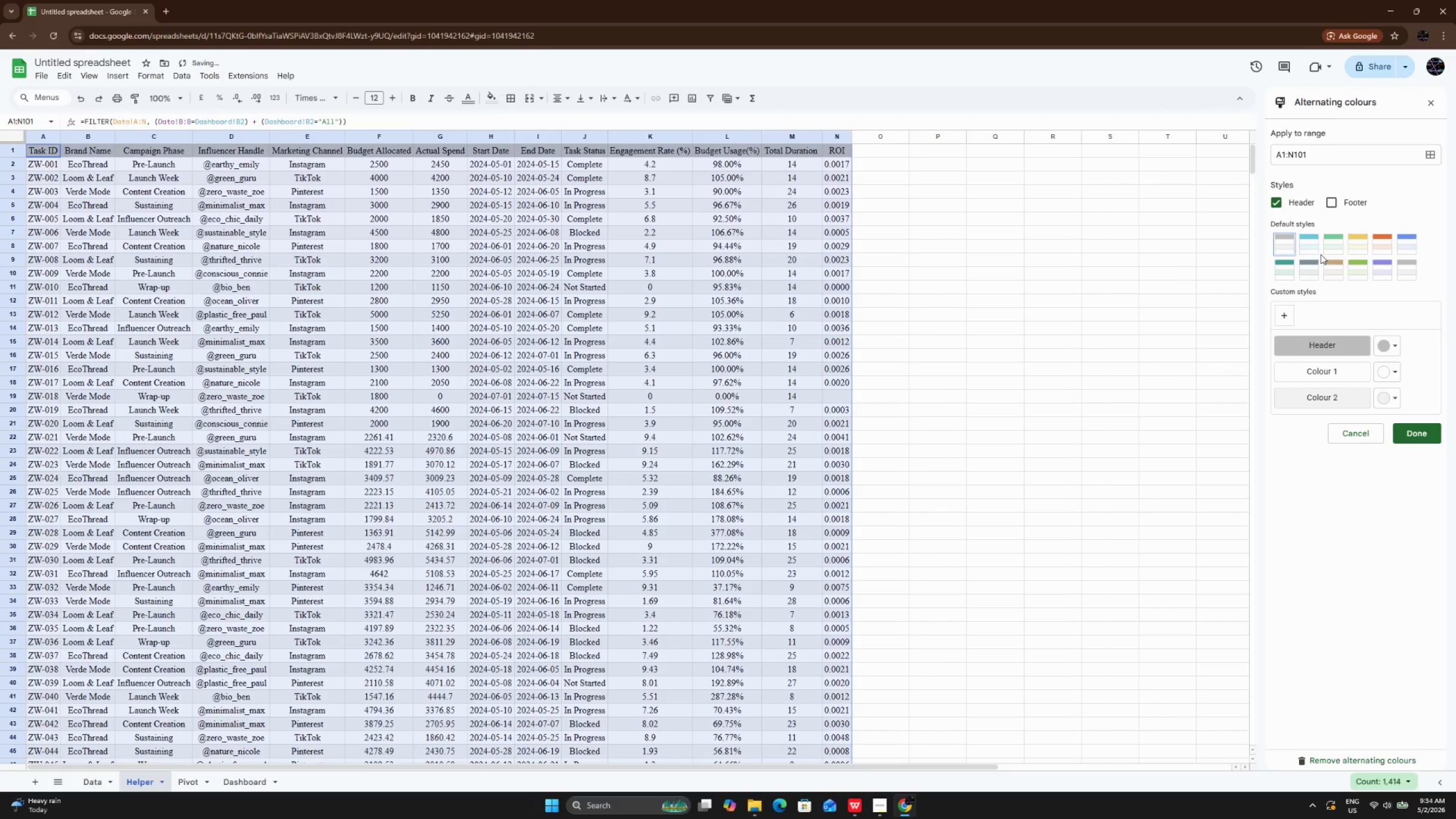 
left_click([1315, 239])
 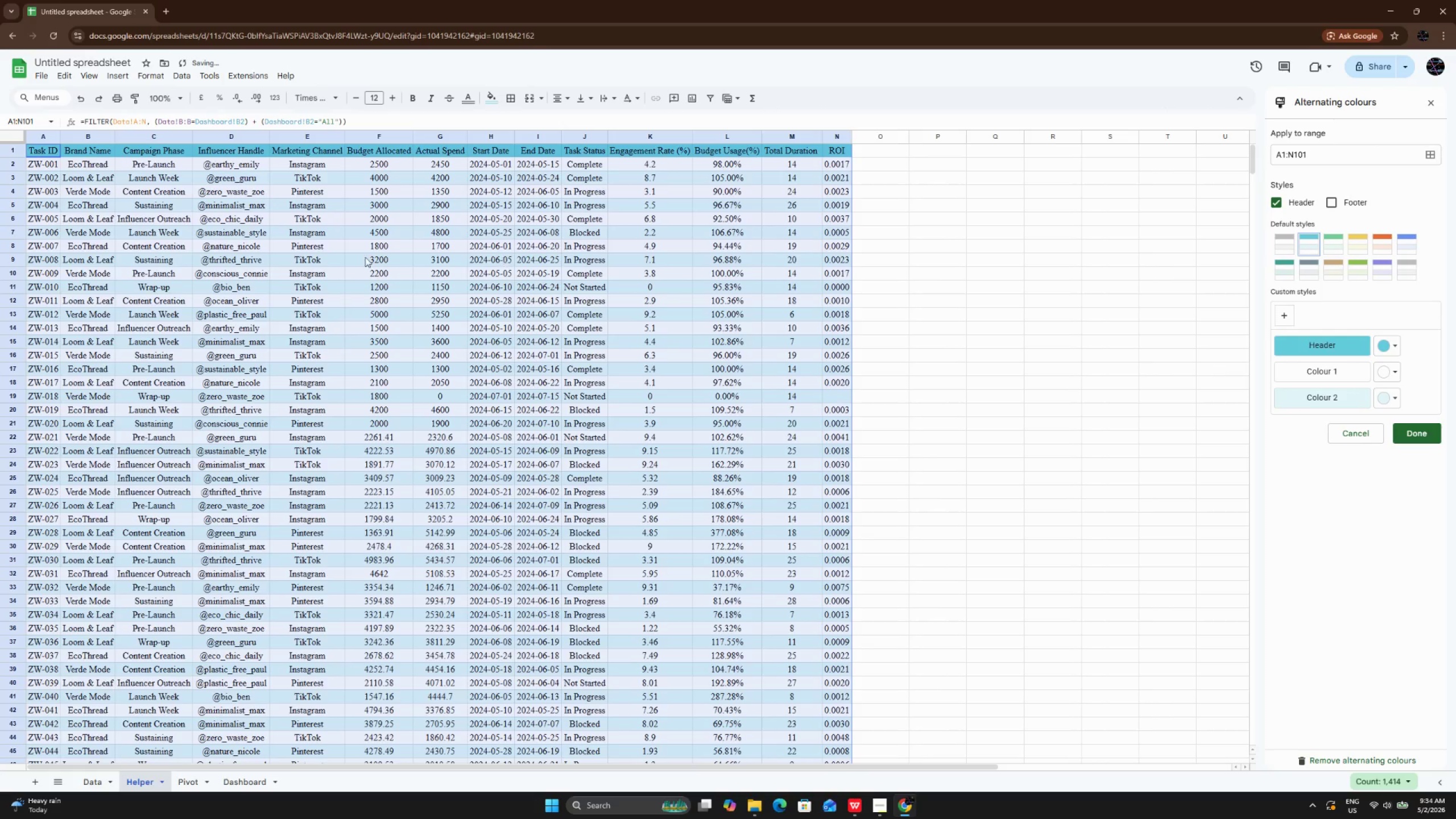 
left_click([349, 262])
 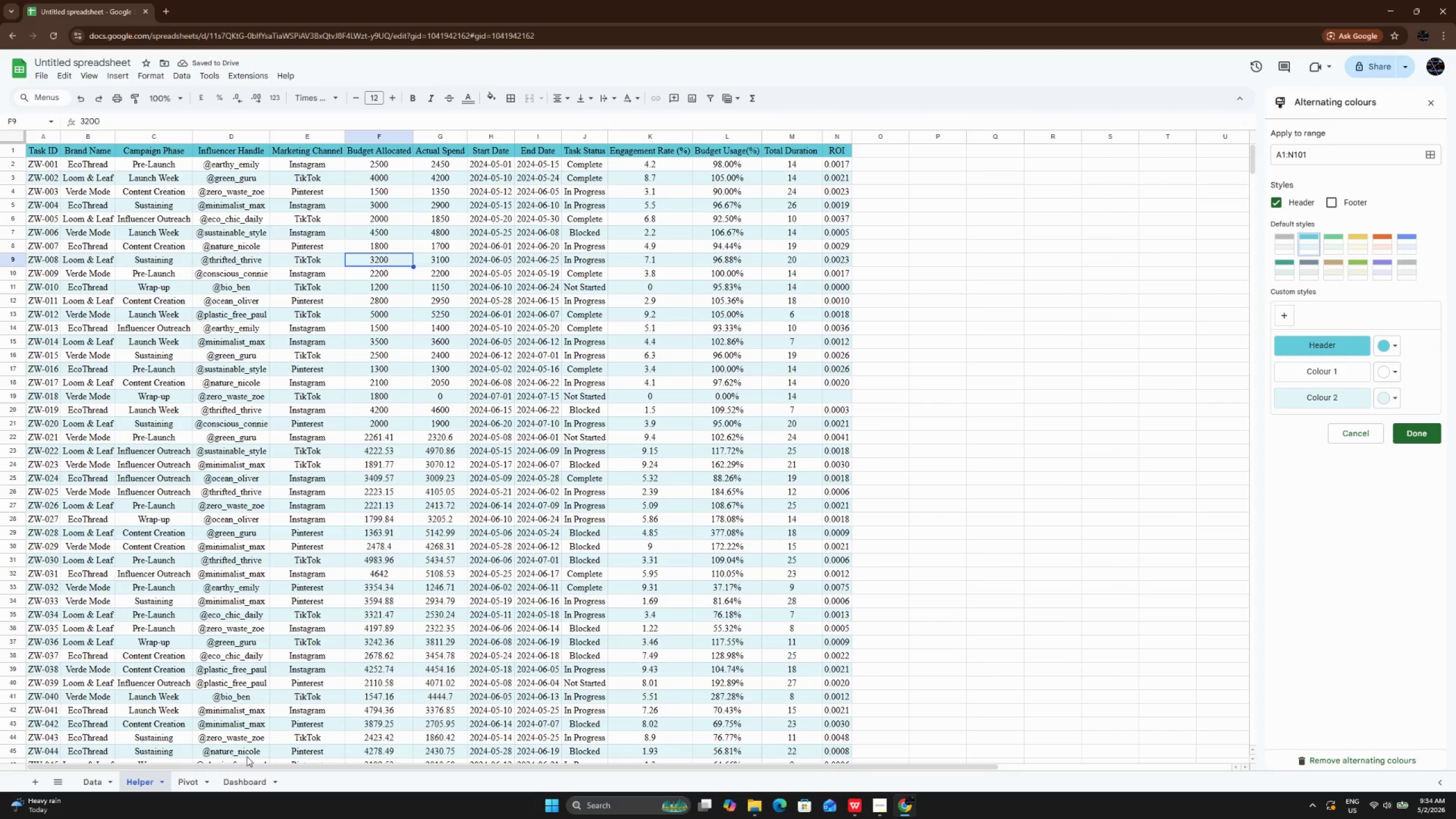 
left_click([239, 775])
 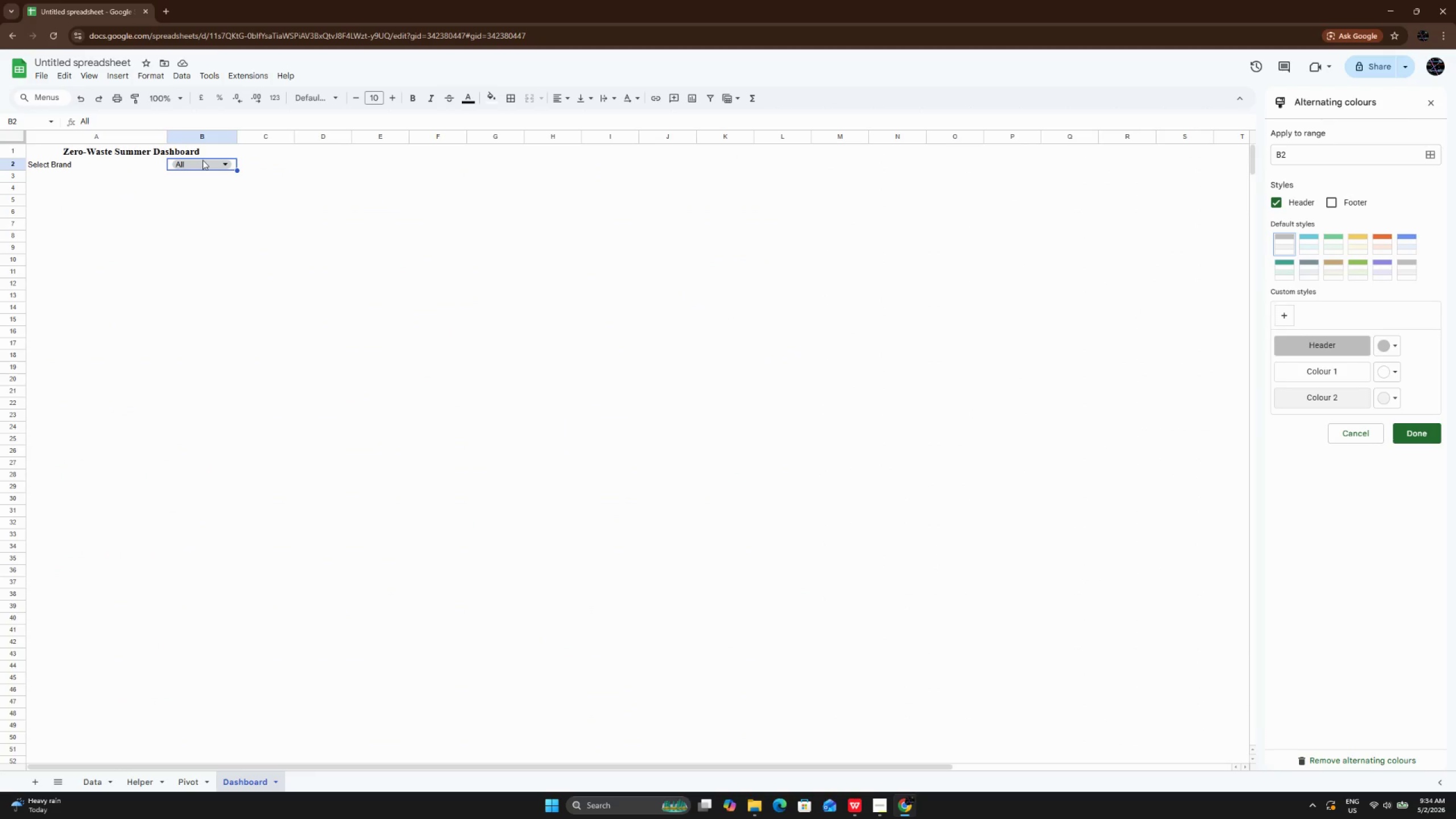 
left_click([202, 160])
 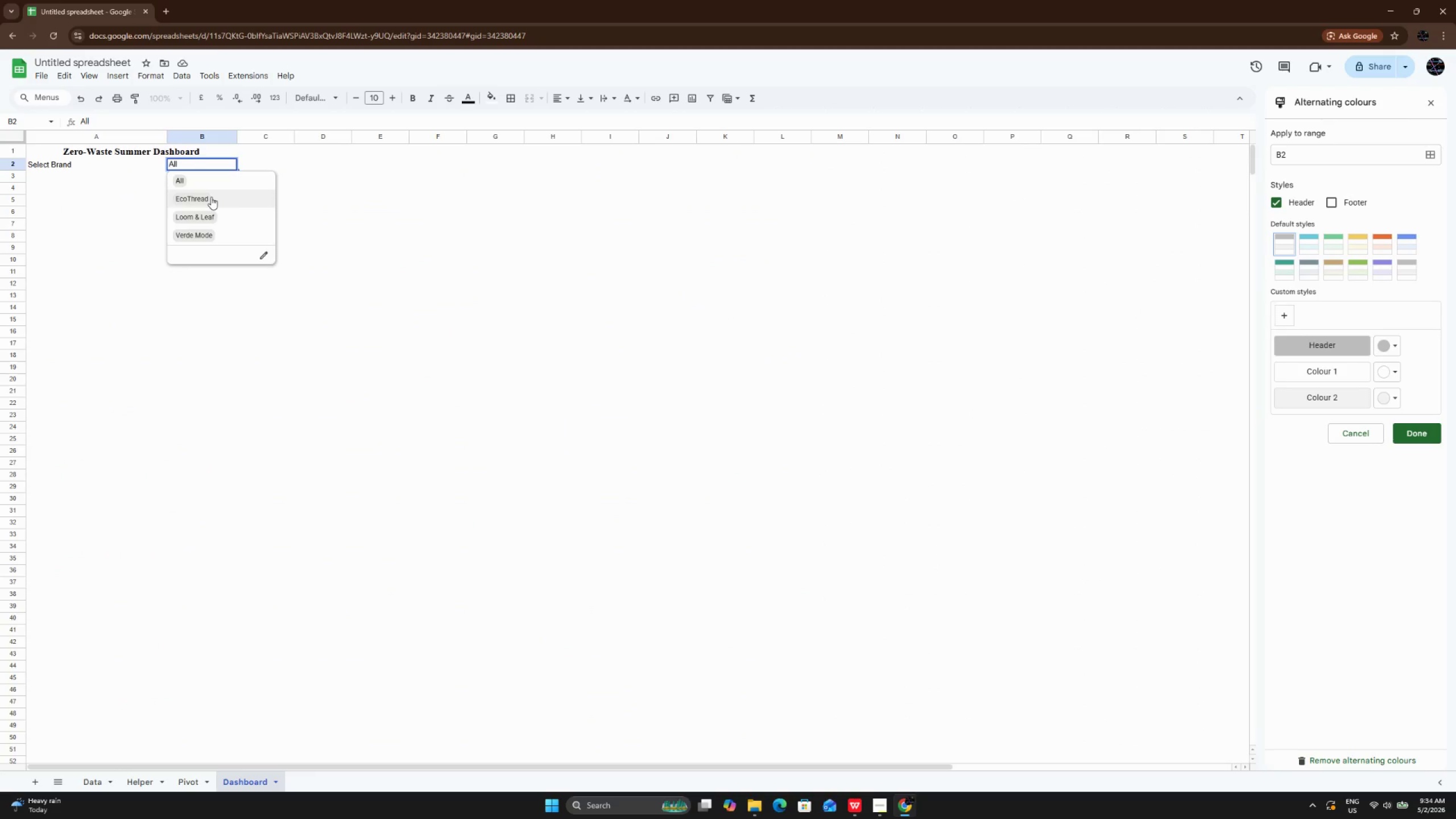 
left_click([211, 197])
 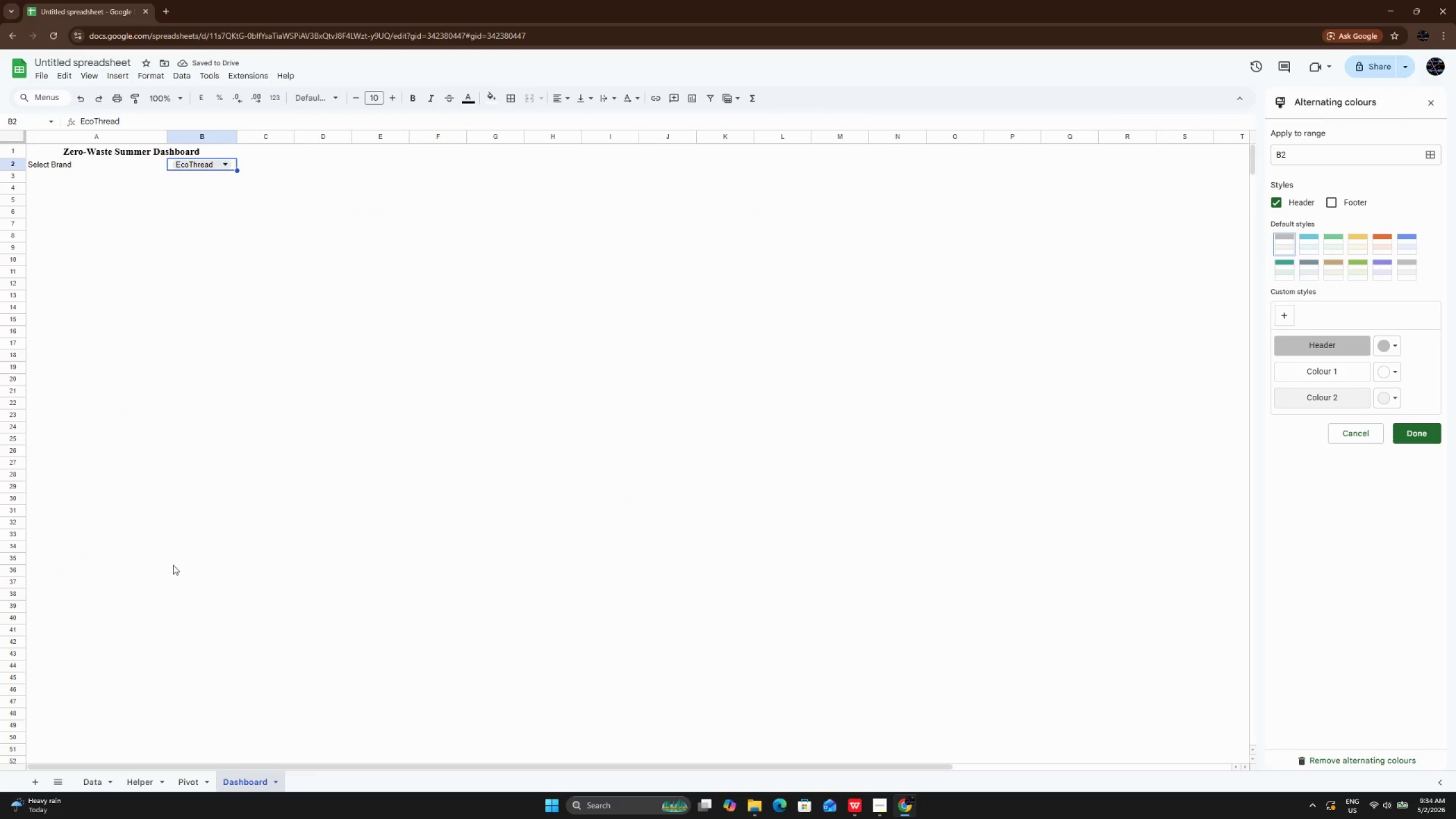 
left_click([138, 779])
 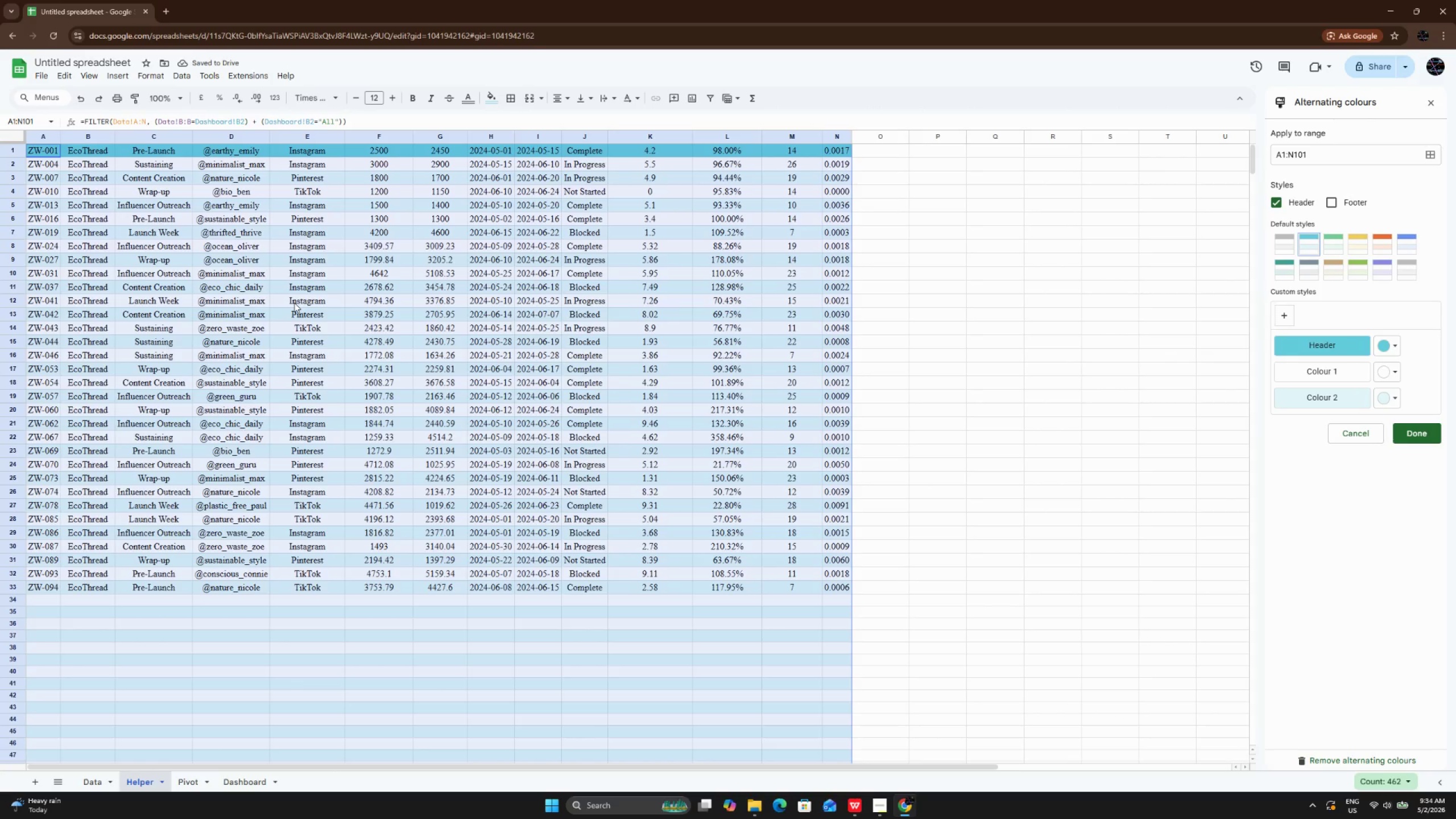 
scroll: coordinate [264, 346], scroll_direction: up, amount: 4.0
 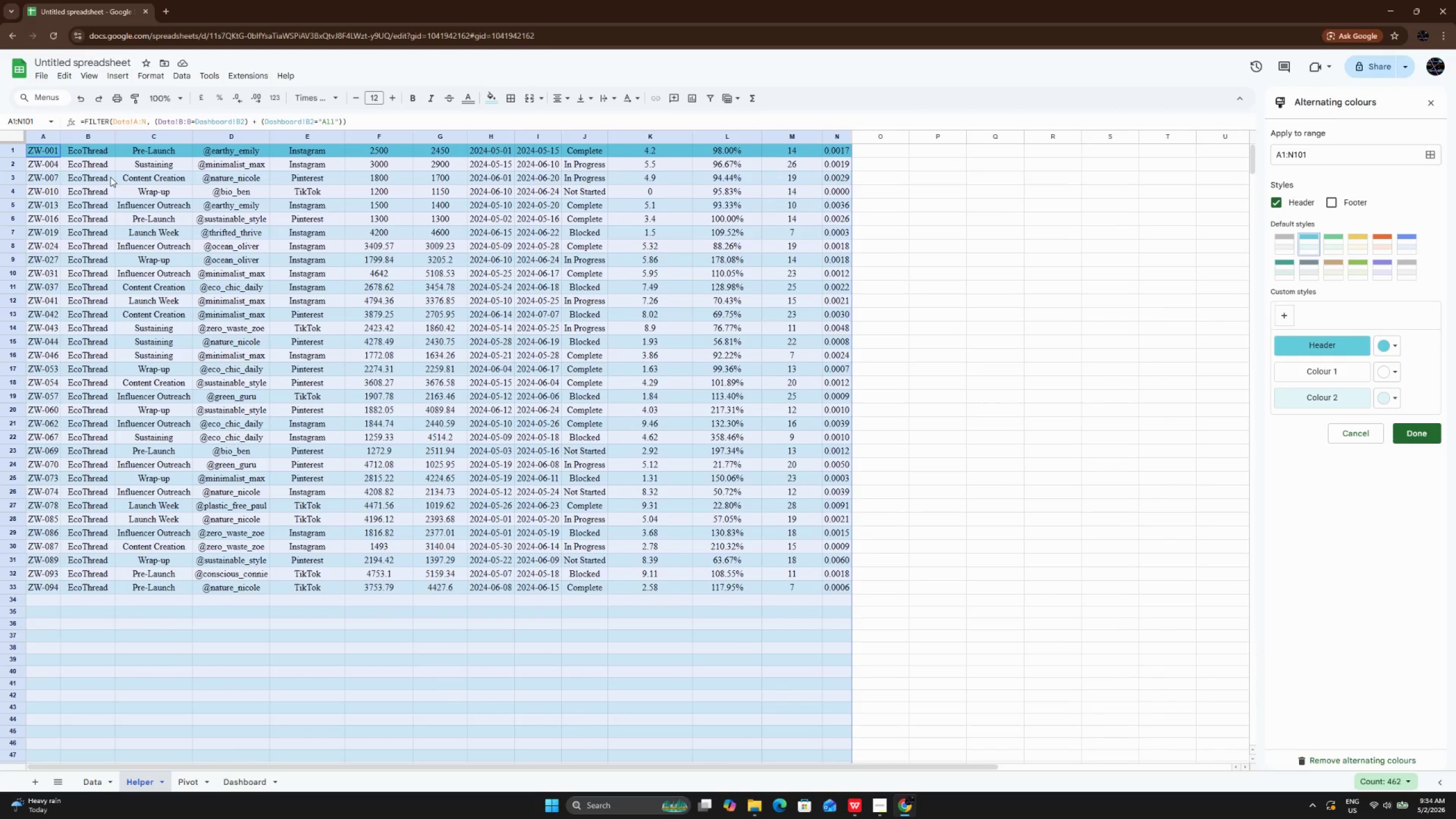 
left_click_drag(start_coordinate=[102, 170], to_coordinate=[107, 519])
 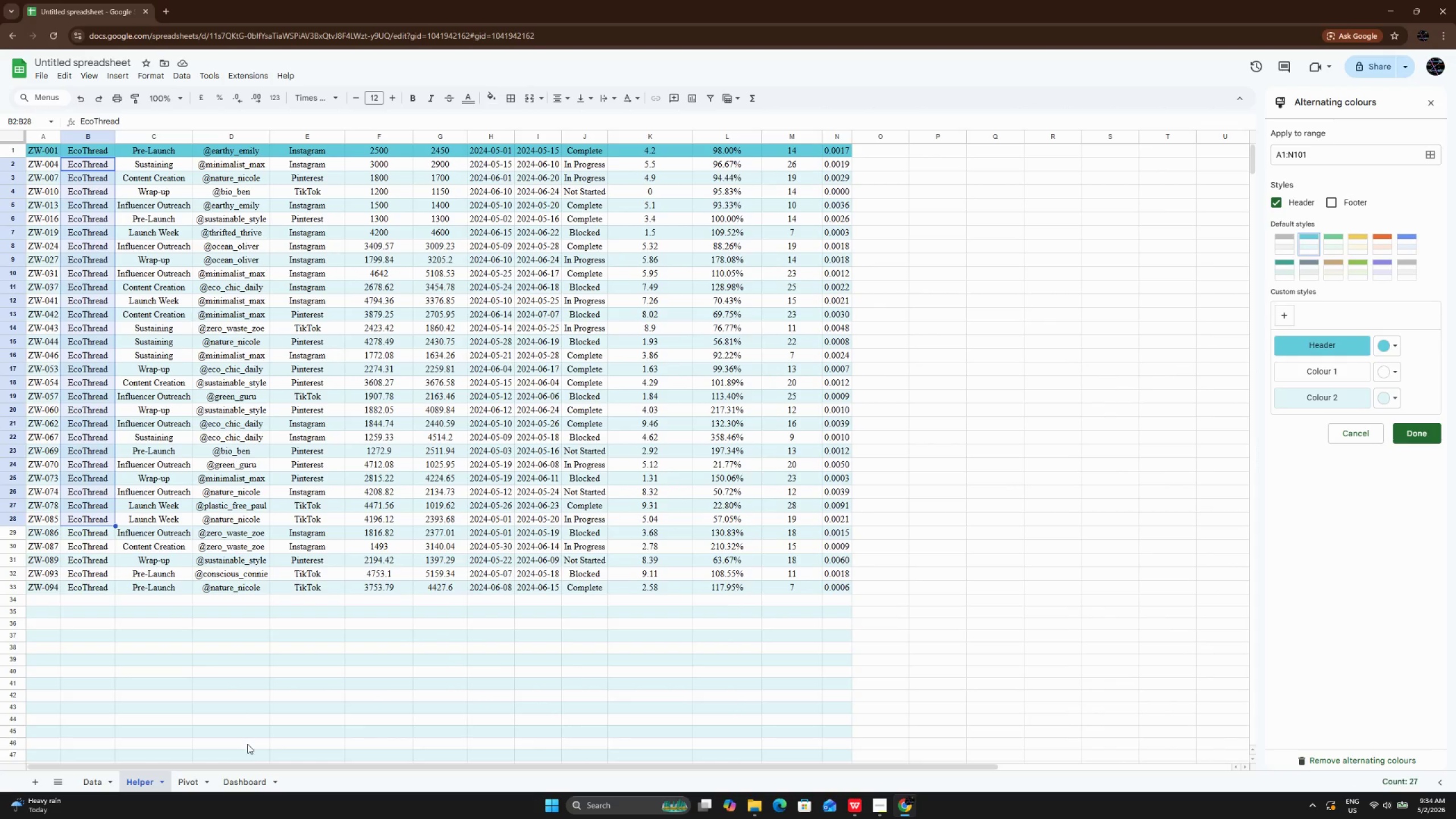 
left_click([237, 781])
 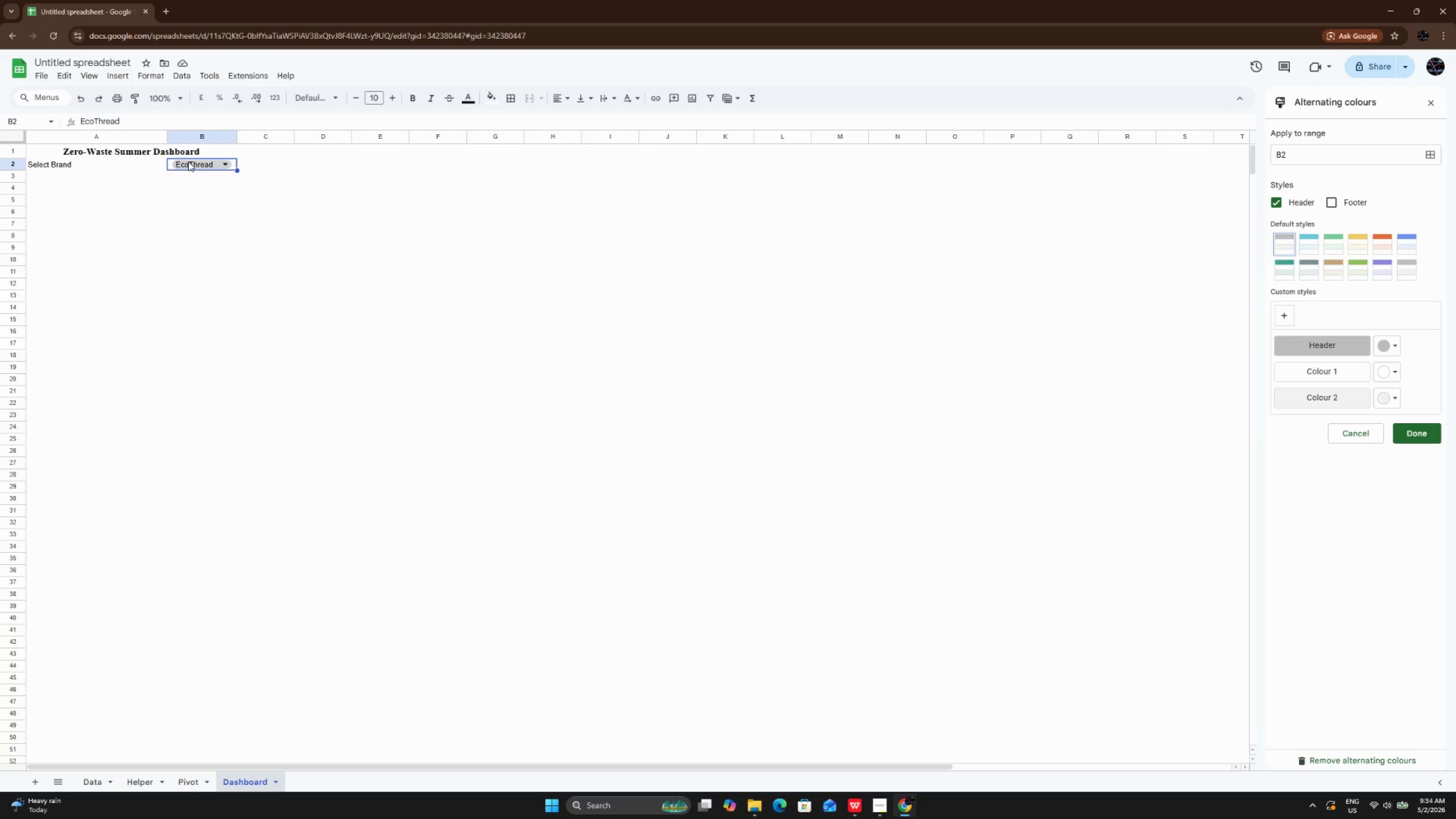 
left_click([188, 162])
 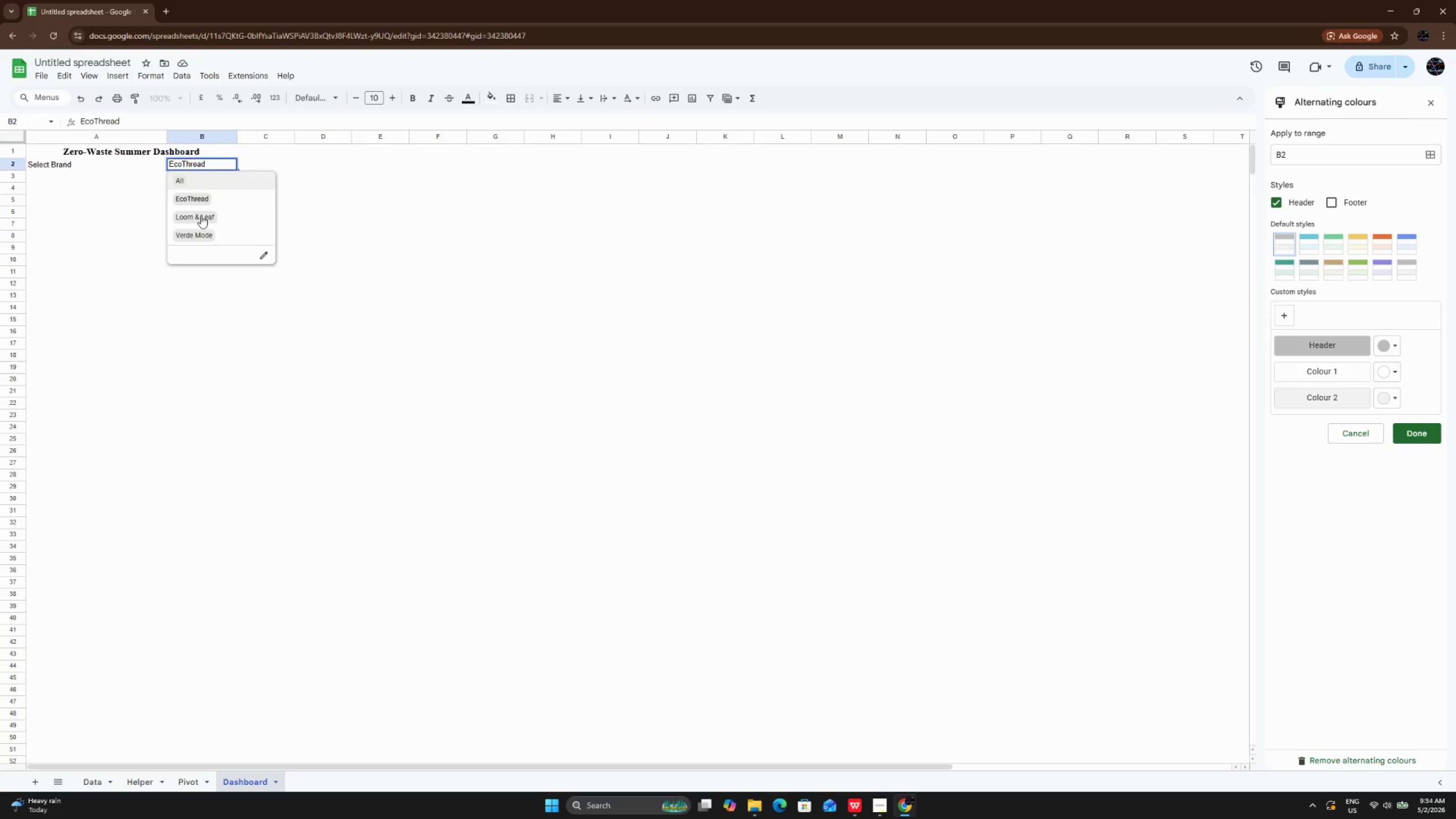 
left_click([201, 216])
 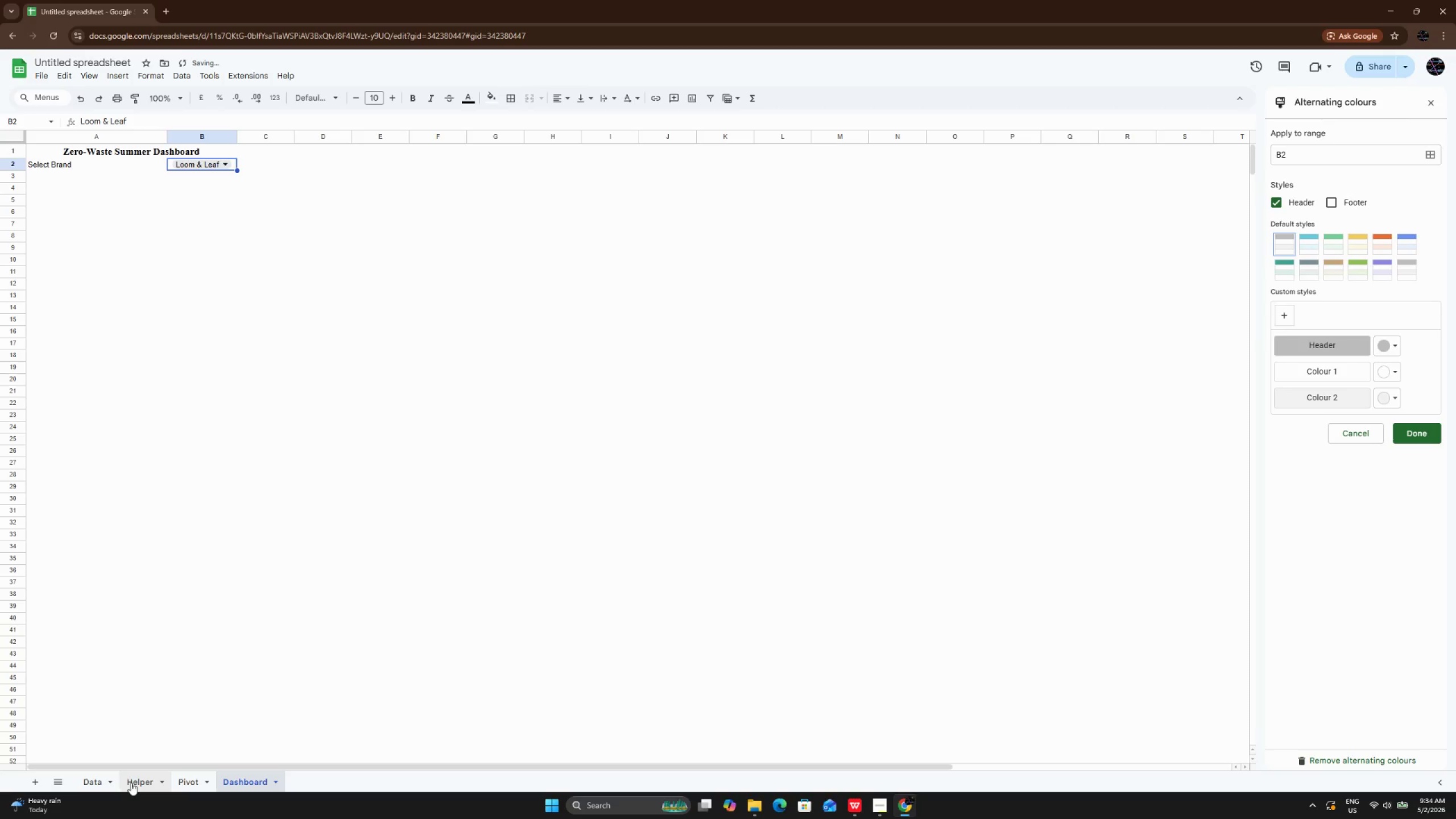 
left_click([131, 783])
 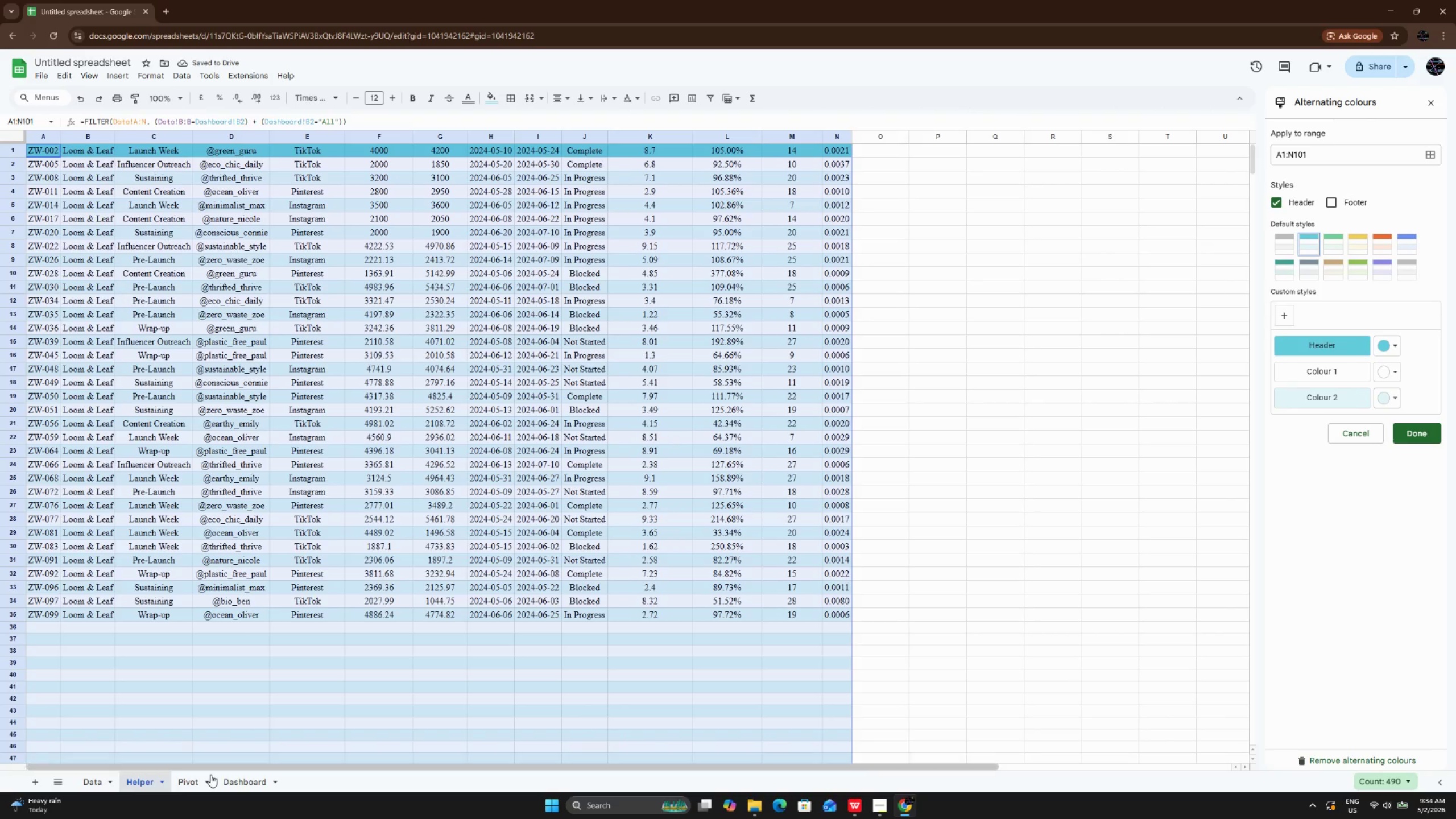 
left_click([249, 789])
 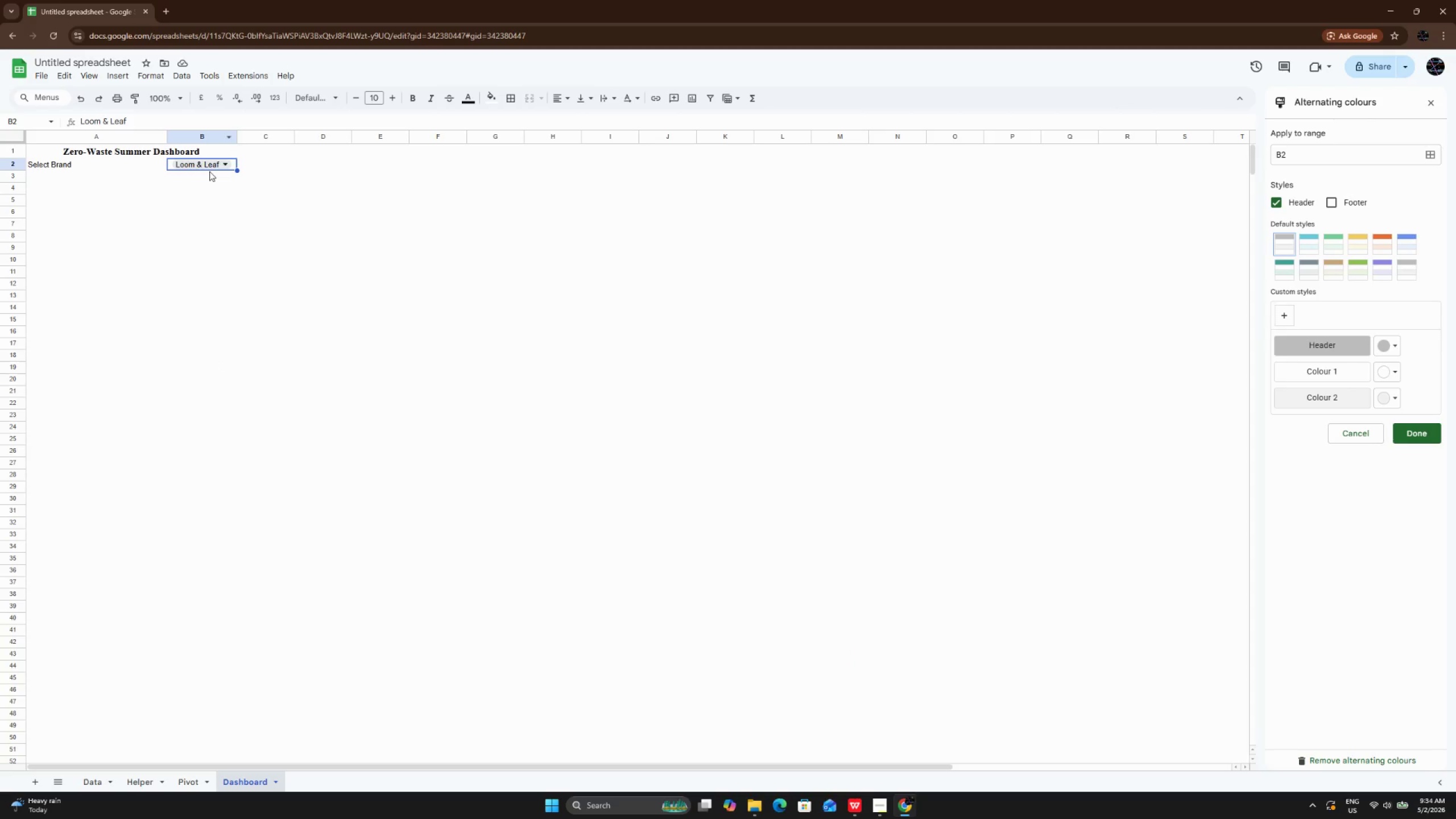 
left_click([209, 164])
 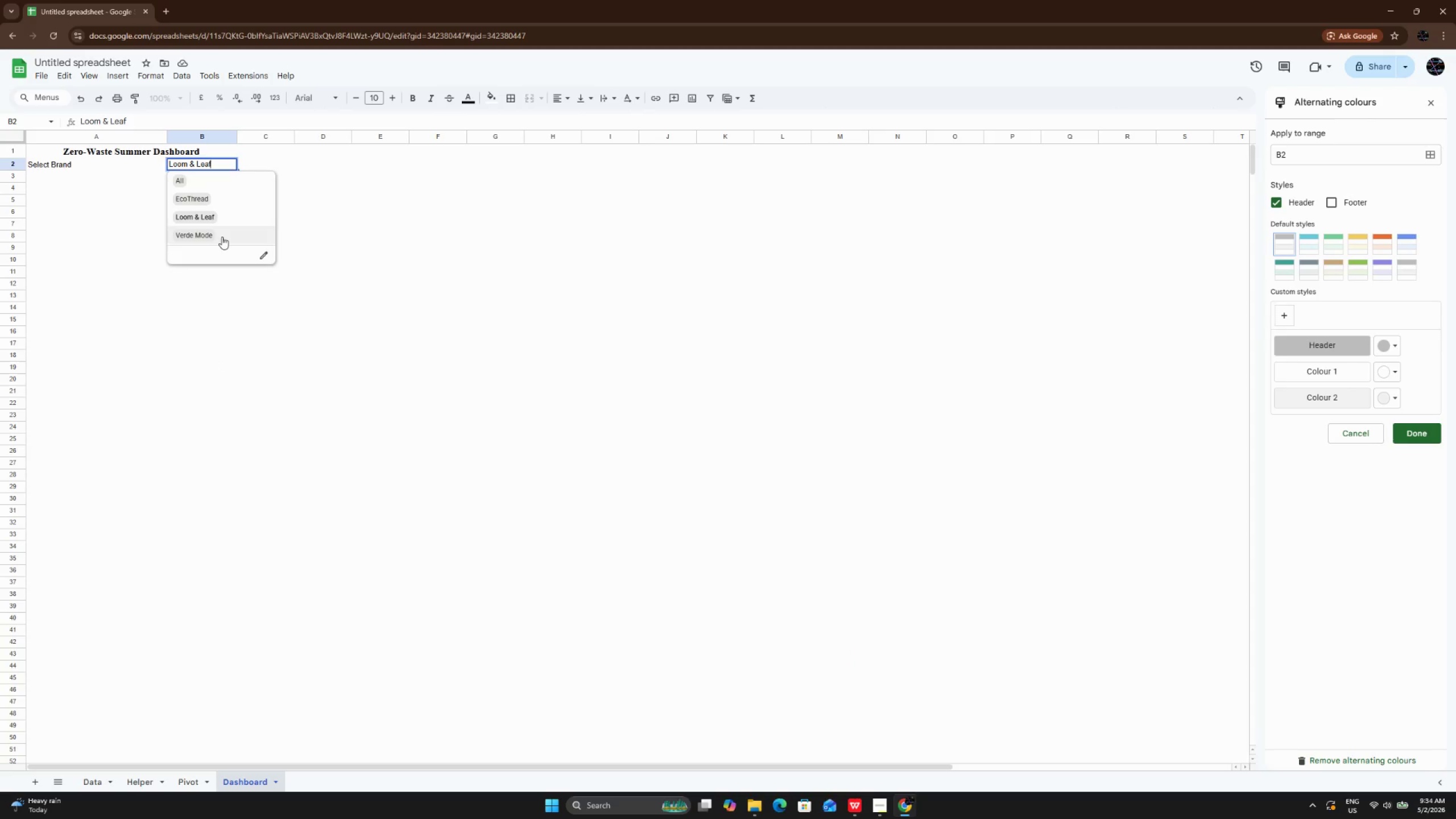 
left_click([222, 237])
 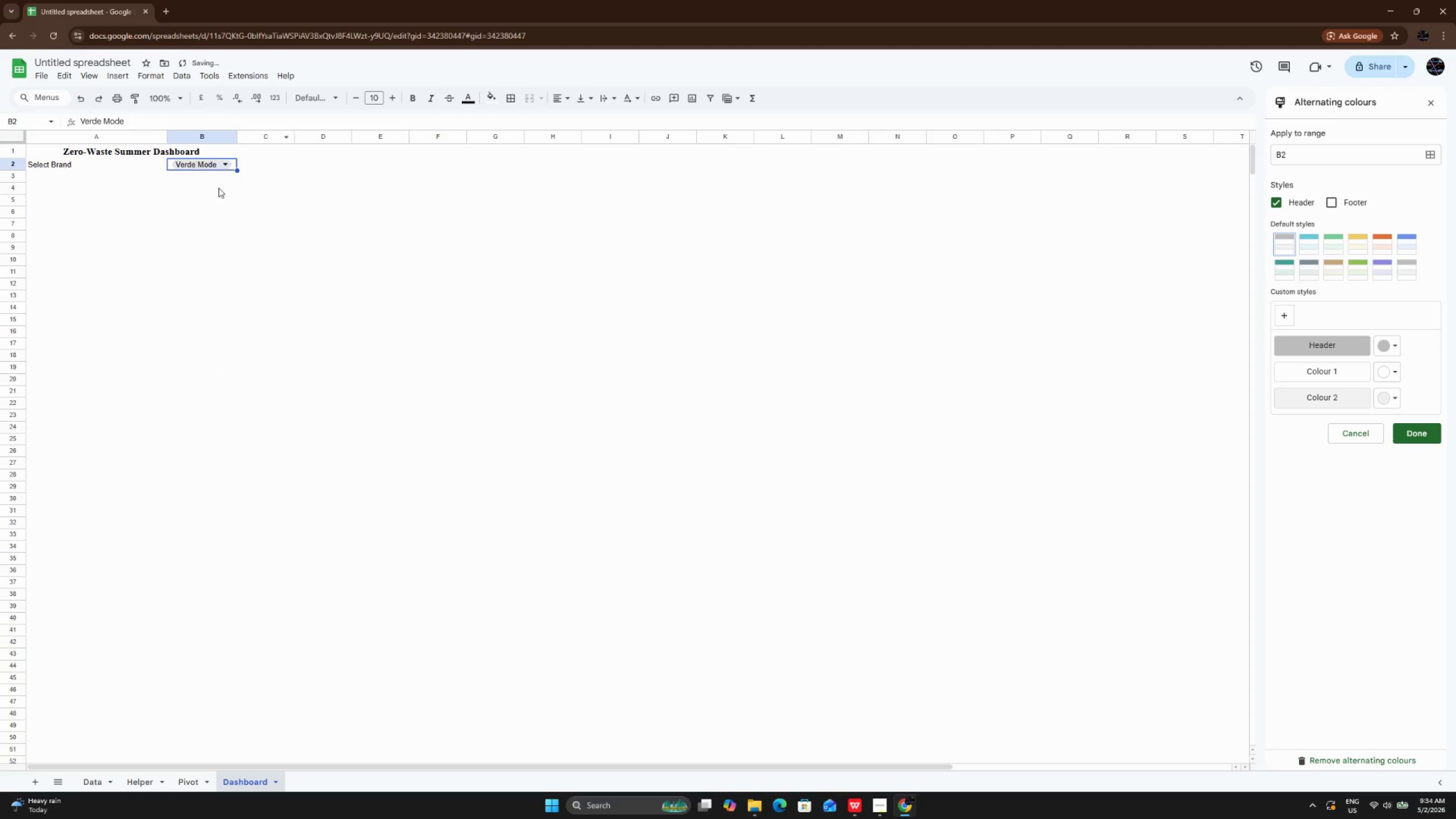 
left_click([192, 264])
 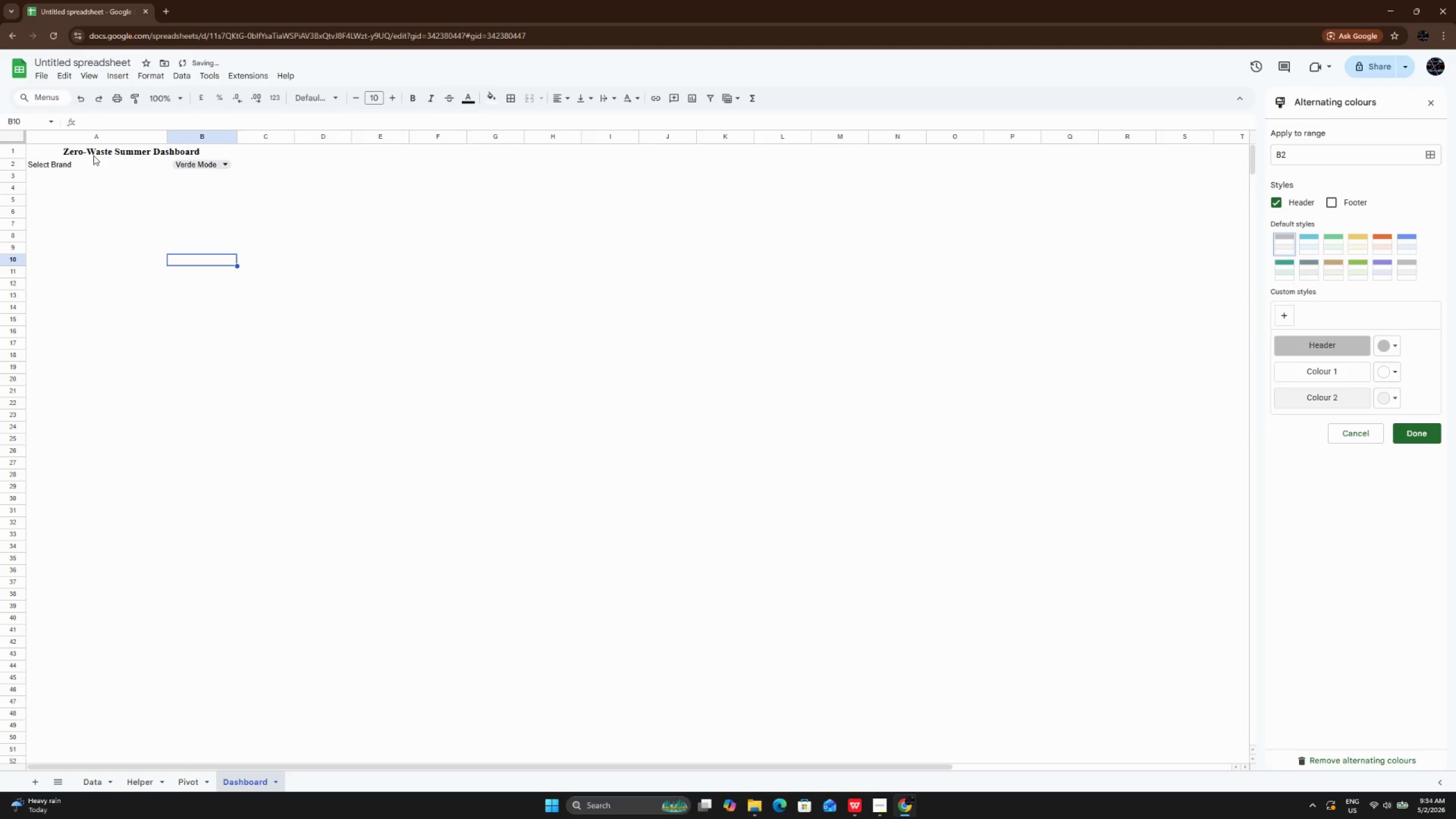 
left_click_drag(start_coordinate=[93, 153], to_coordinate=[187, 172])
 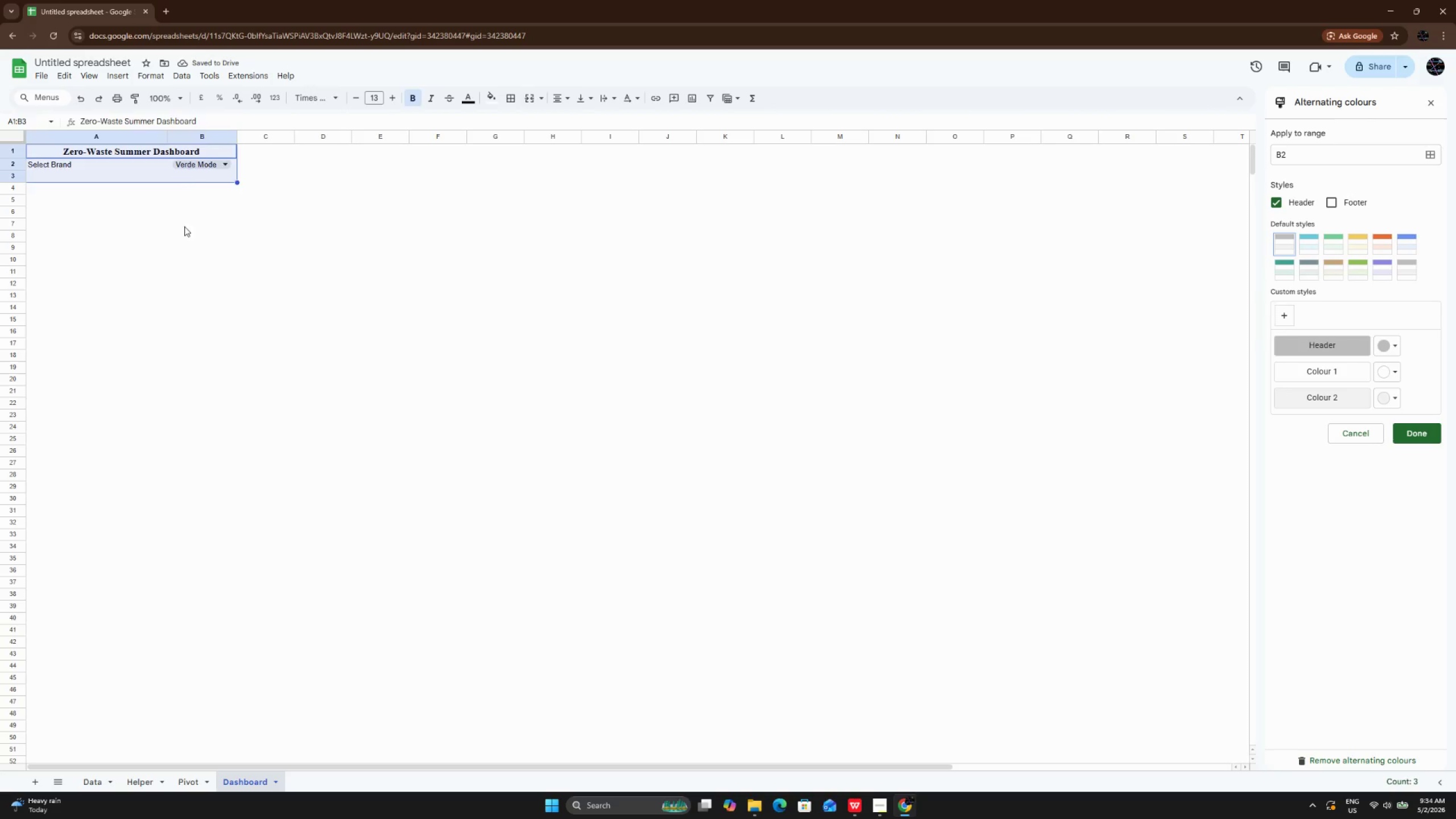 
left_click([184, 226])
 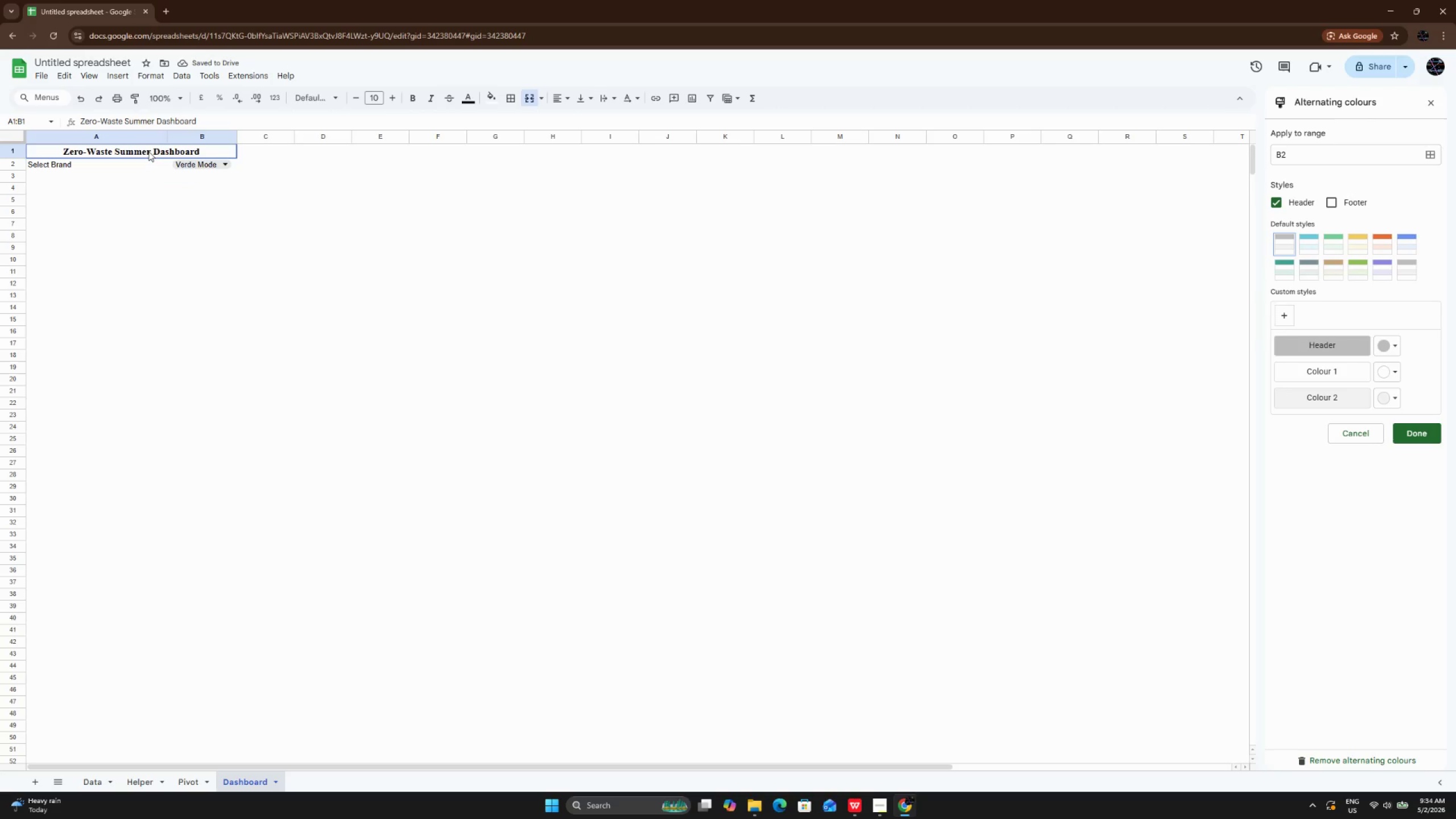 
left_click_drag(start_coordinate=[139, 150], to_coordinate=[200, 166])
 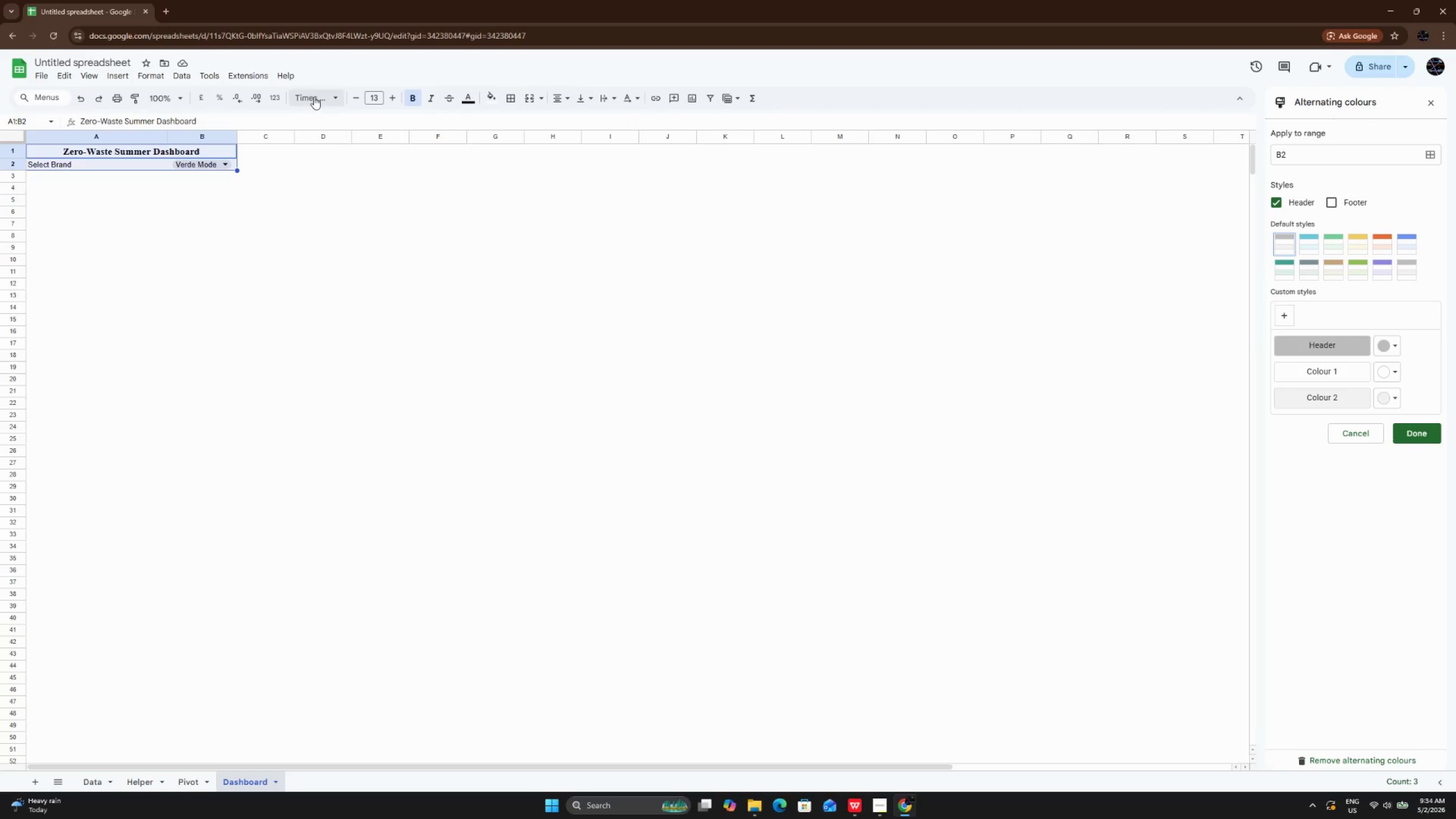 
left_click([314, 97])
 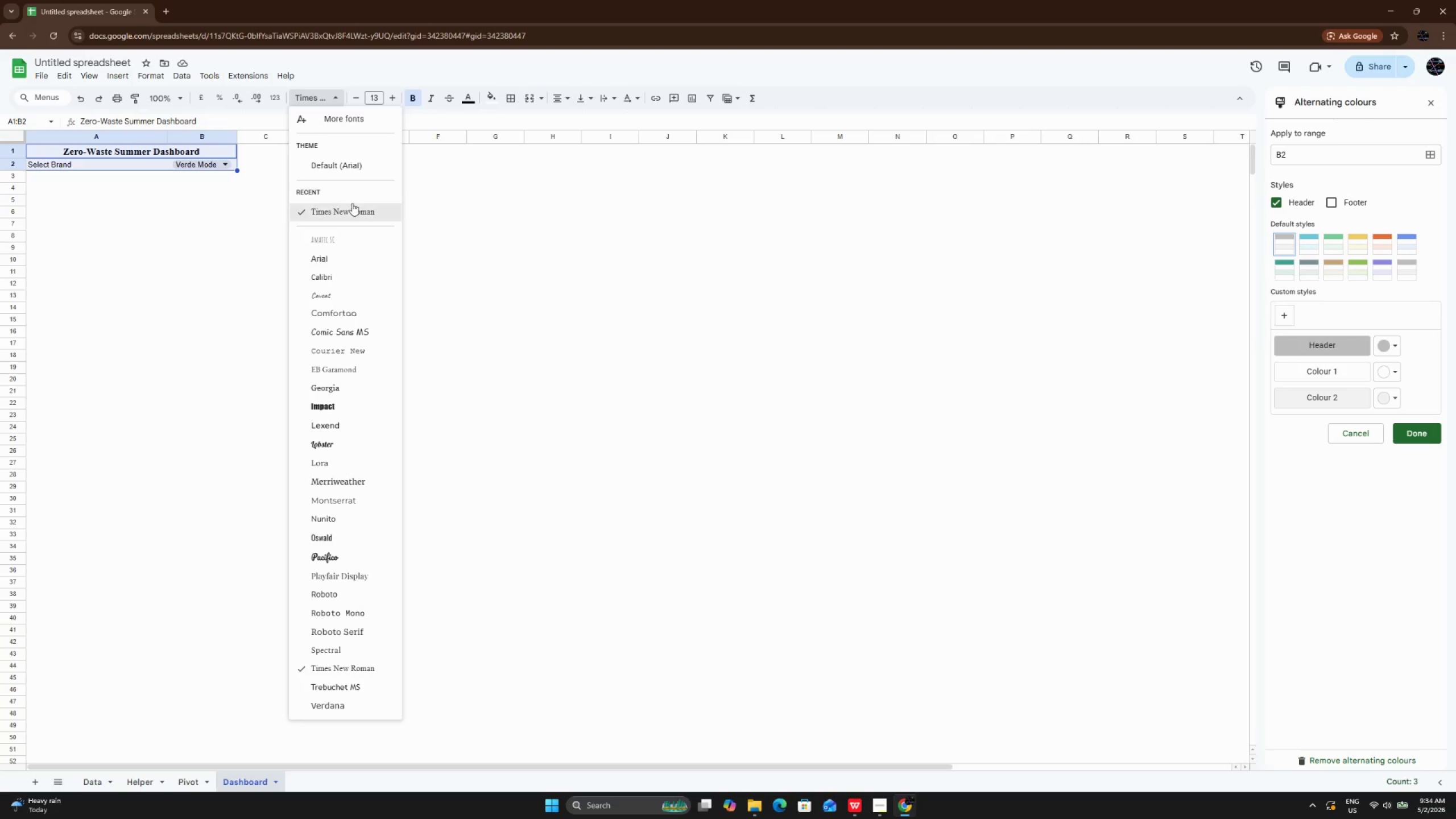 
left_click([352, 203])
 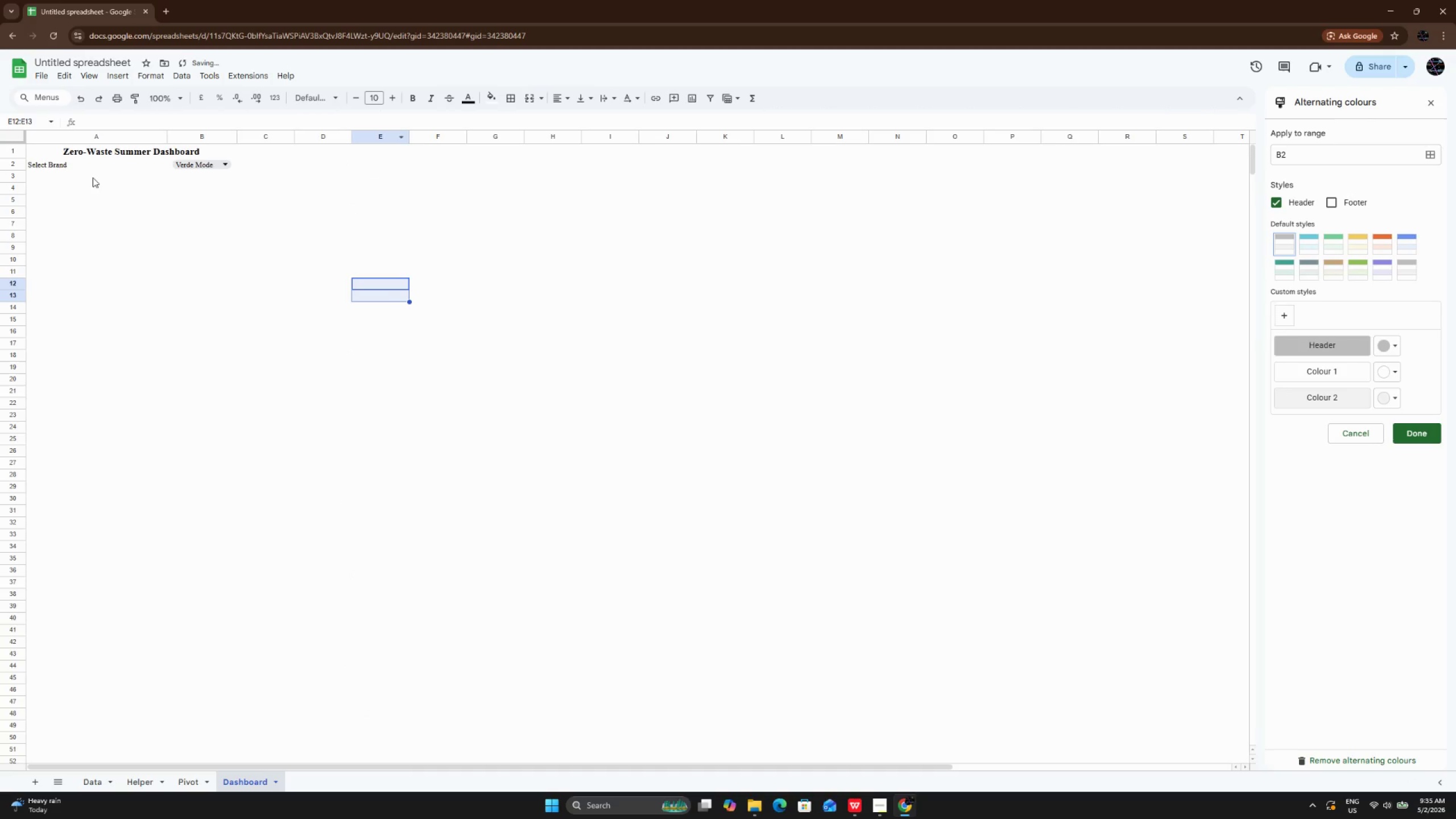 
left_click_drag(start_coordinate=[78, 173], to_coordinate=[172, 161])
 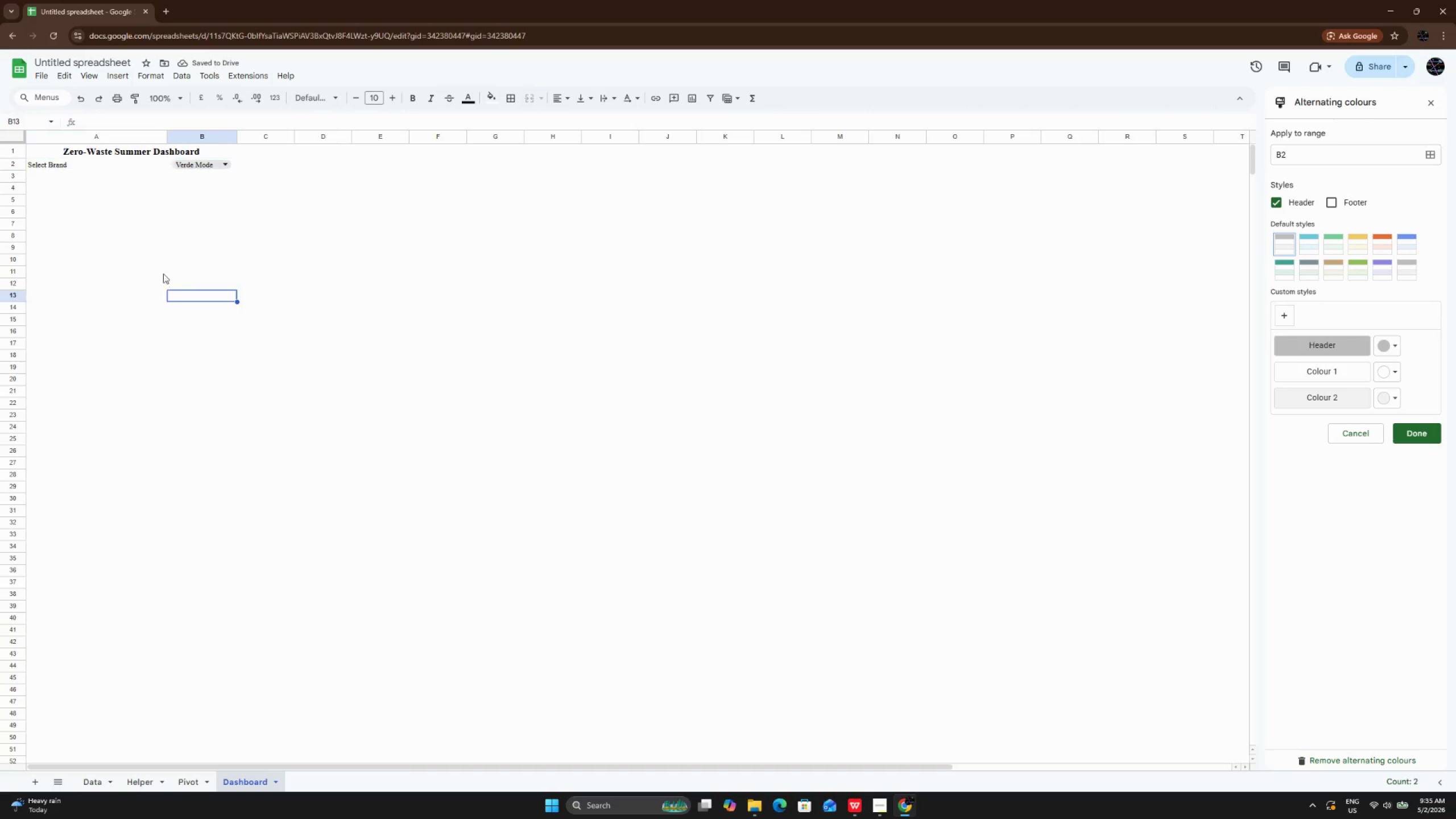 
left_click([173, 291])
 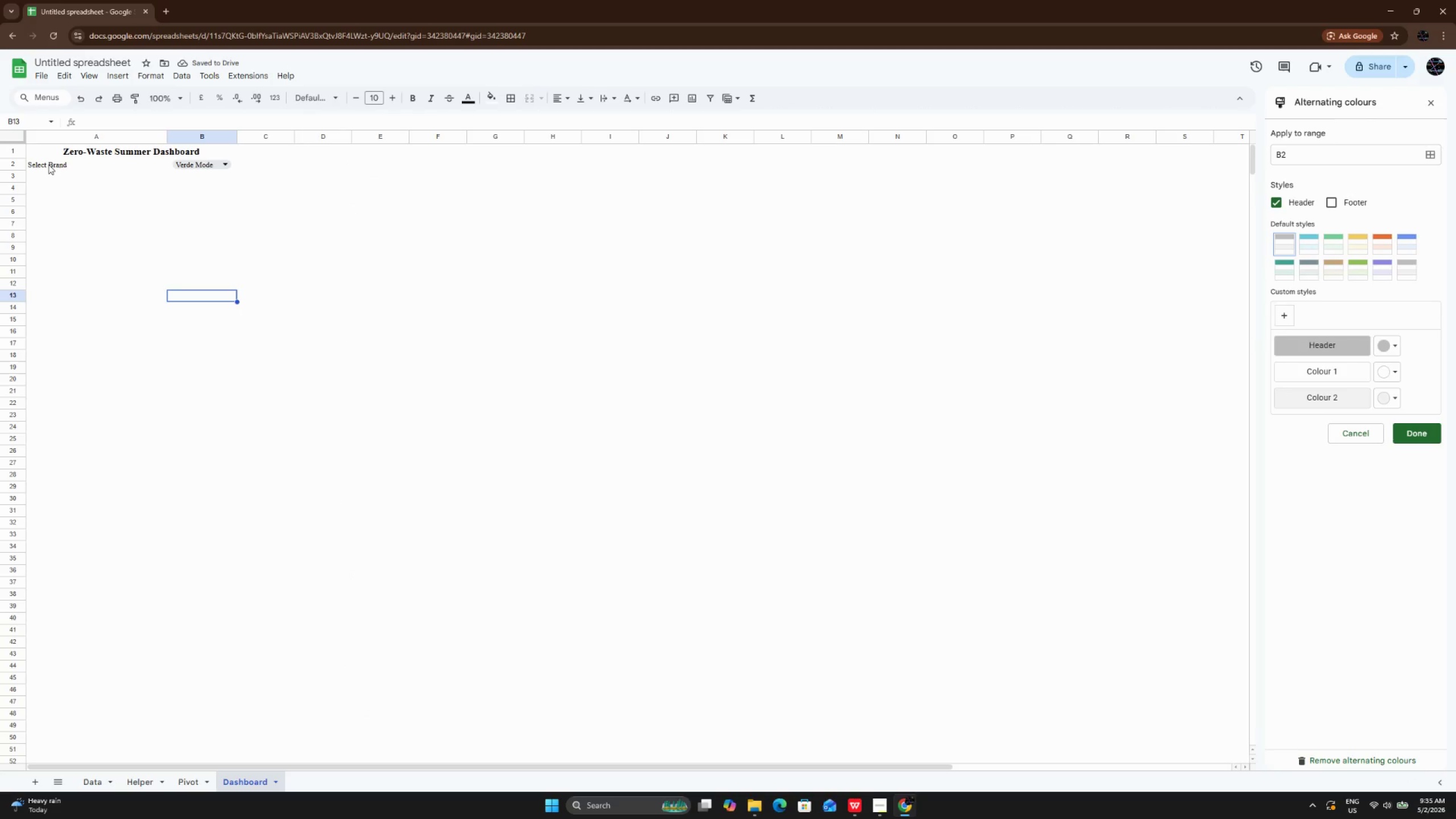 
left_click_drag(start_coordinate=[48, 164], to_coordinate=[235, 160])
 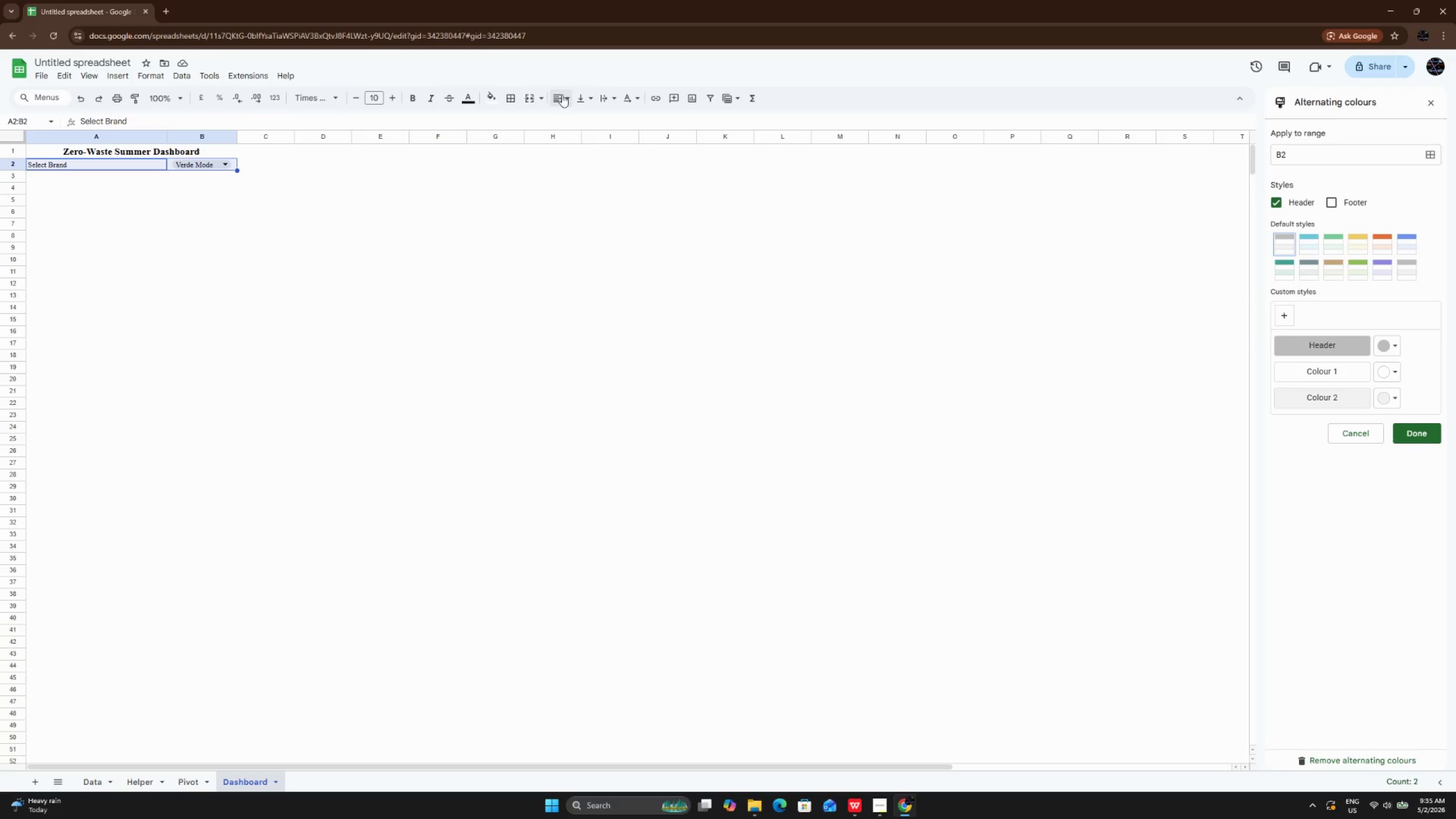 
left_click([558, 94])
 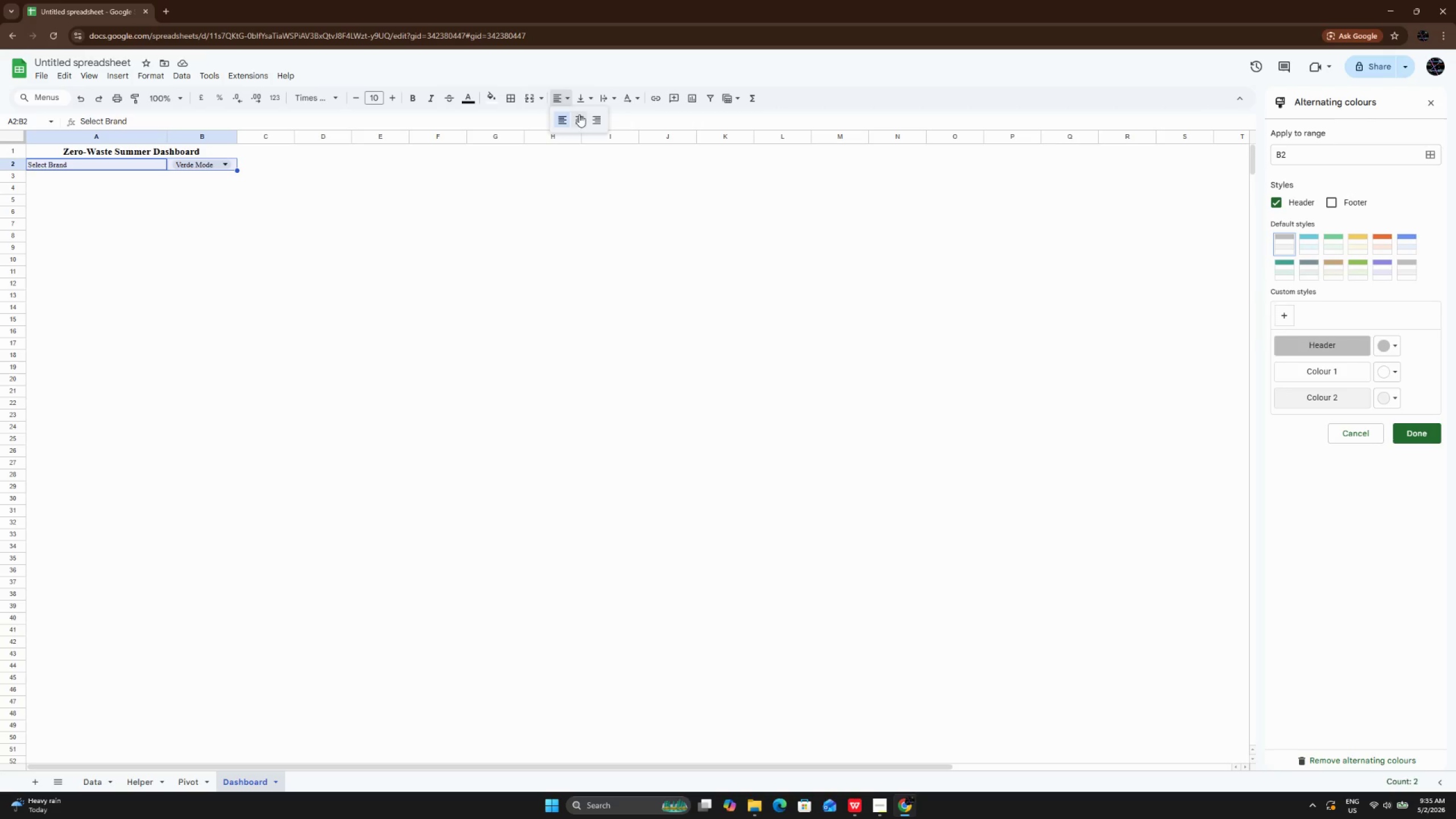 
left_click([579, 114])
 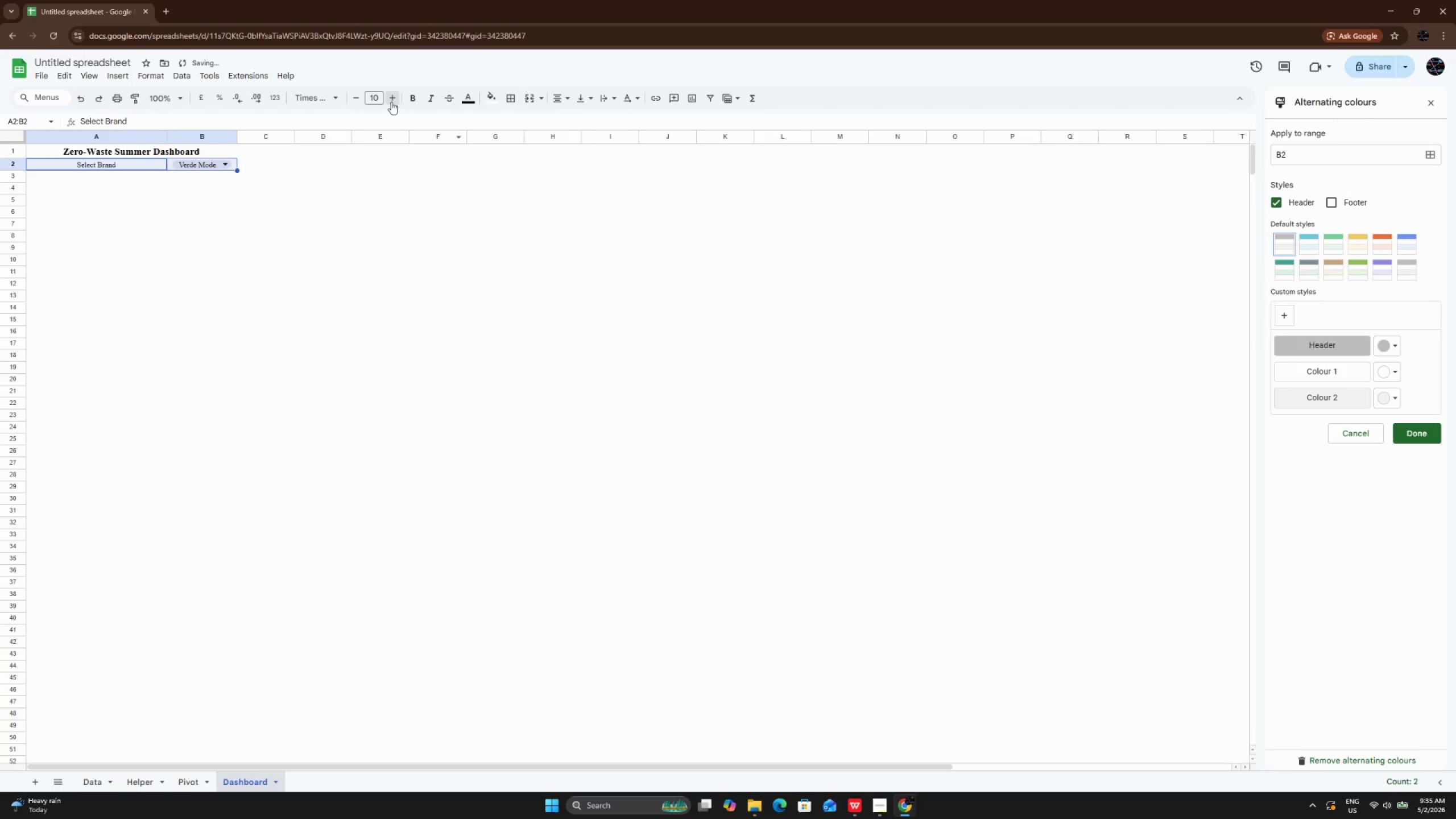 
double_click([391, 102])
 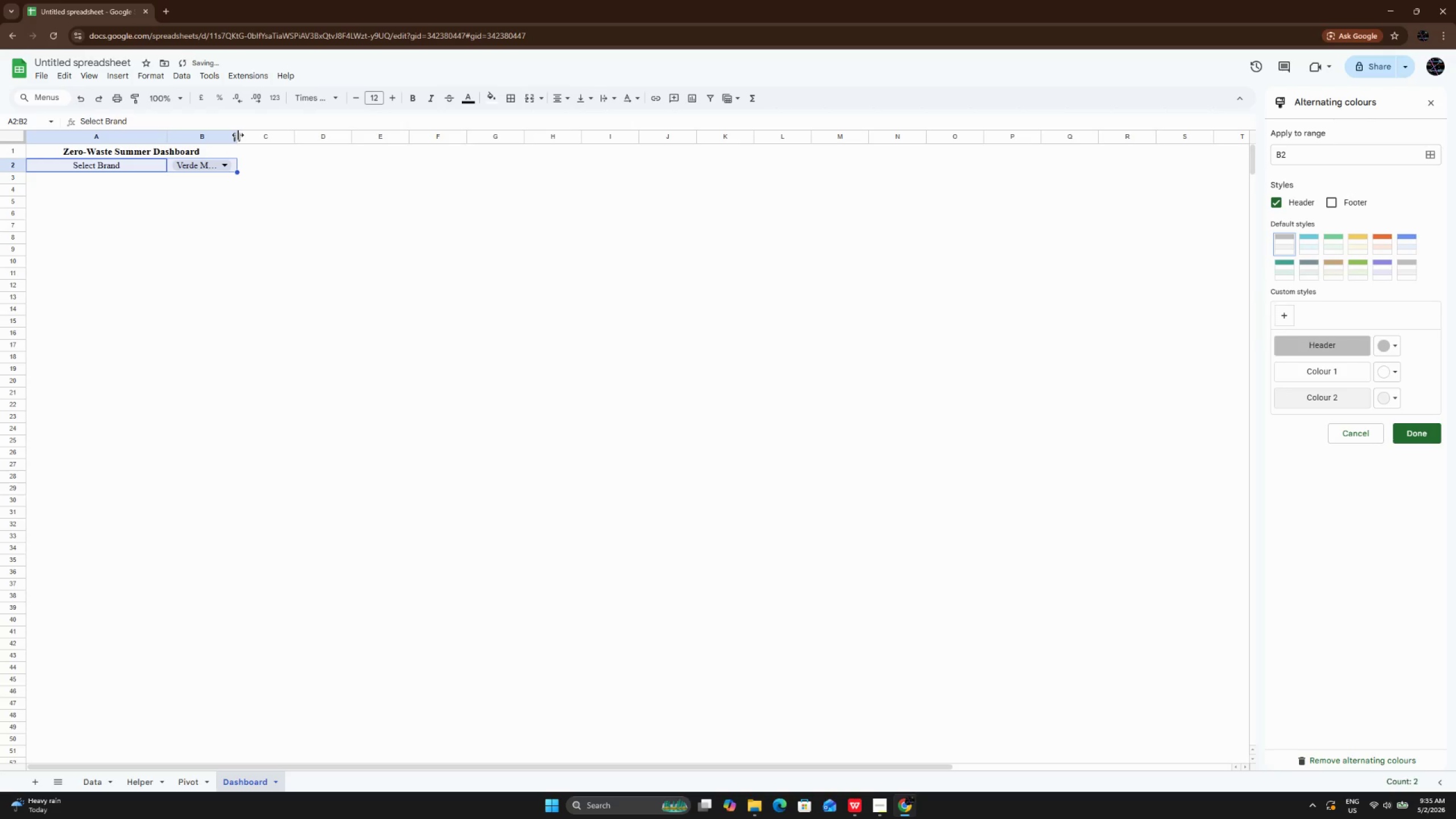 
double_click([238, 135])
 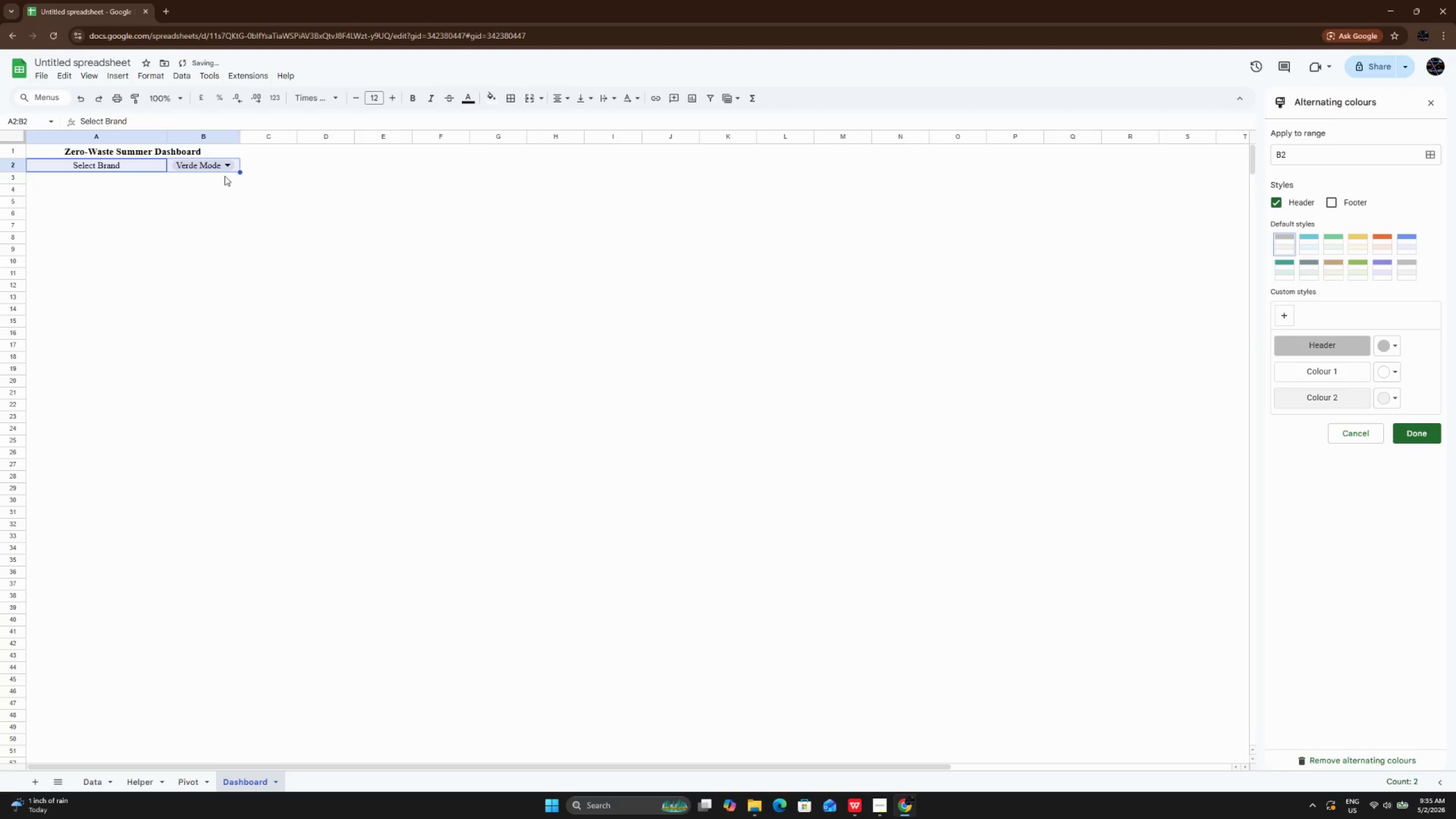 
left_click([216, 163])
 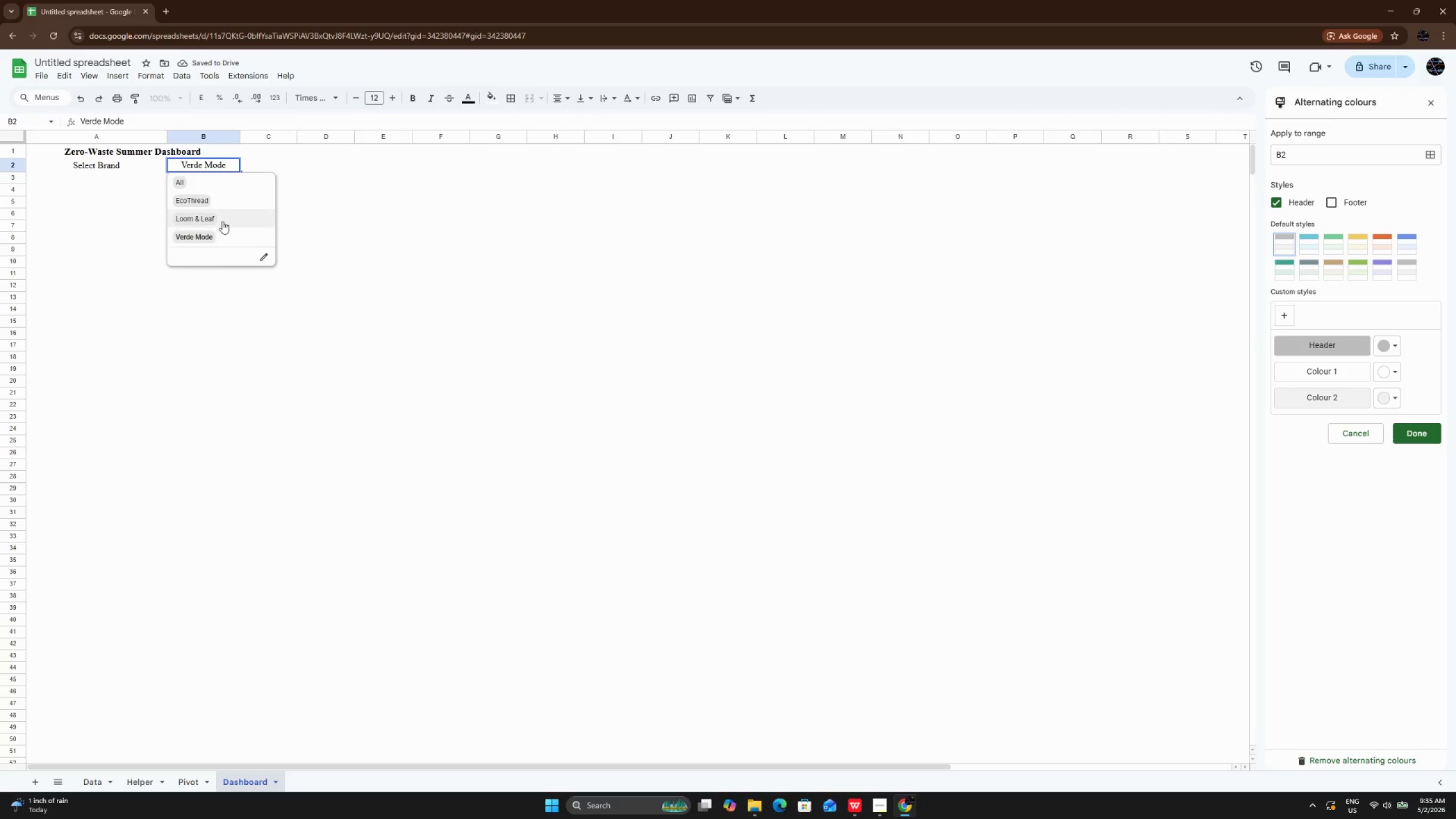 
left_click([222, 221])
 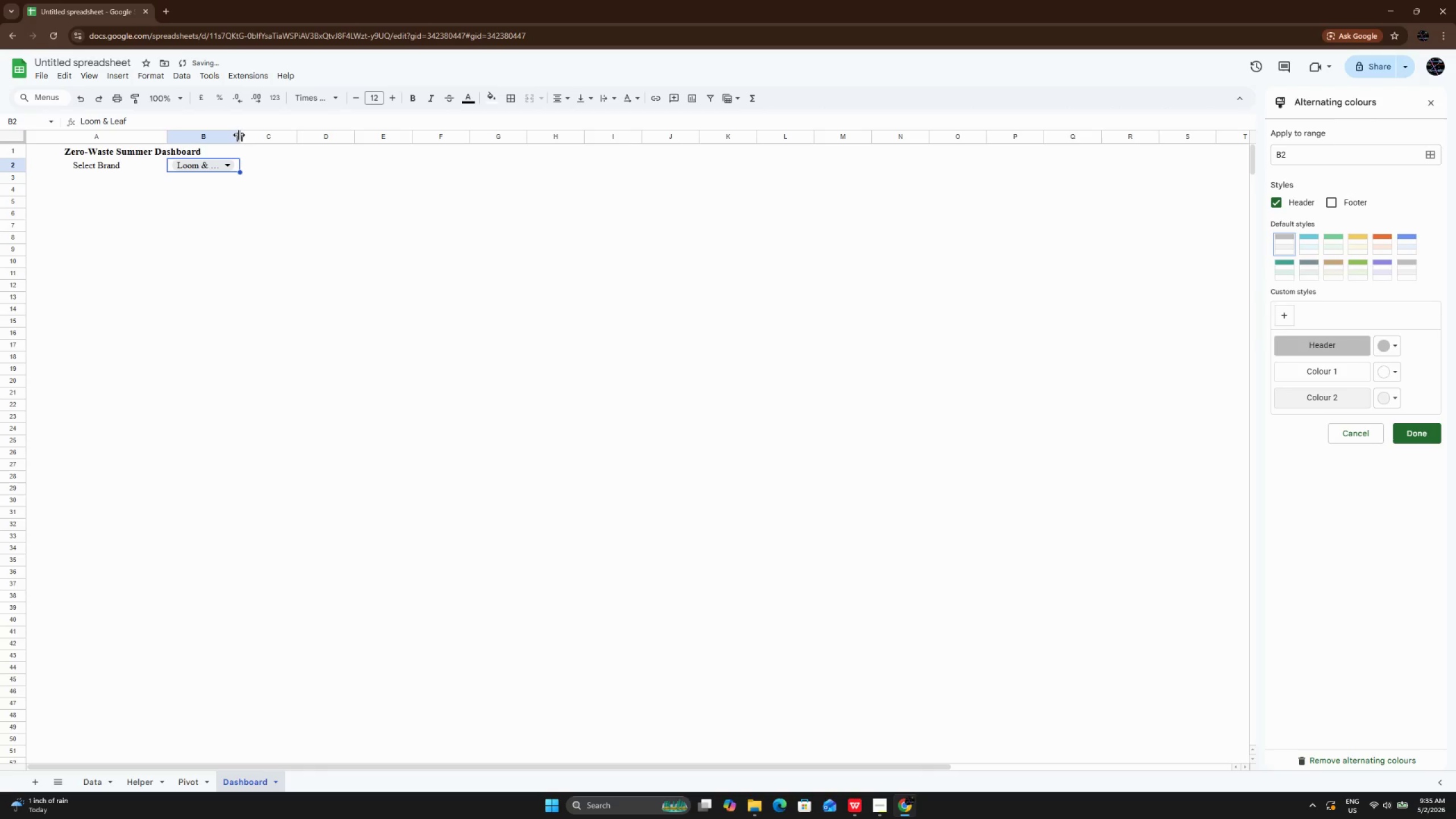 
double_click([239, 135])
 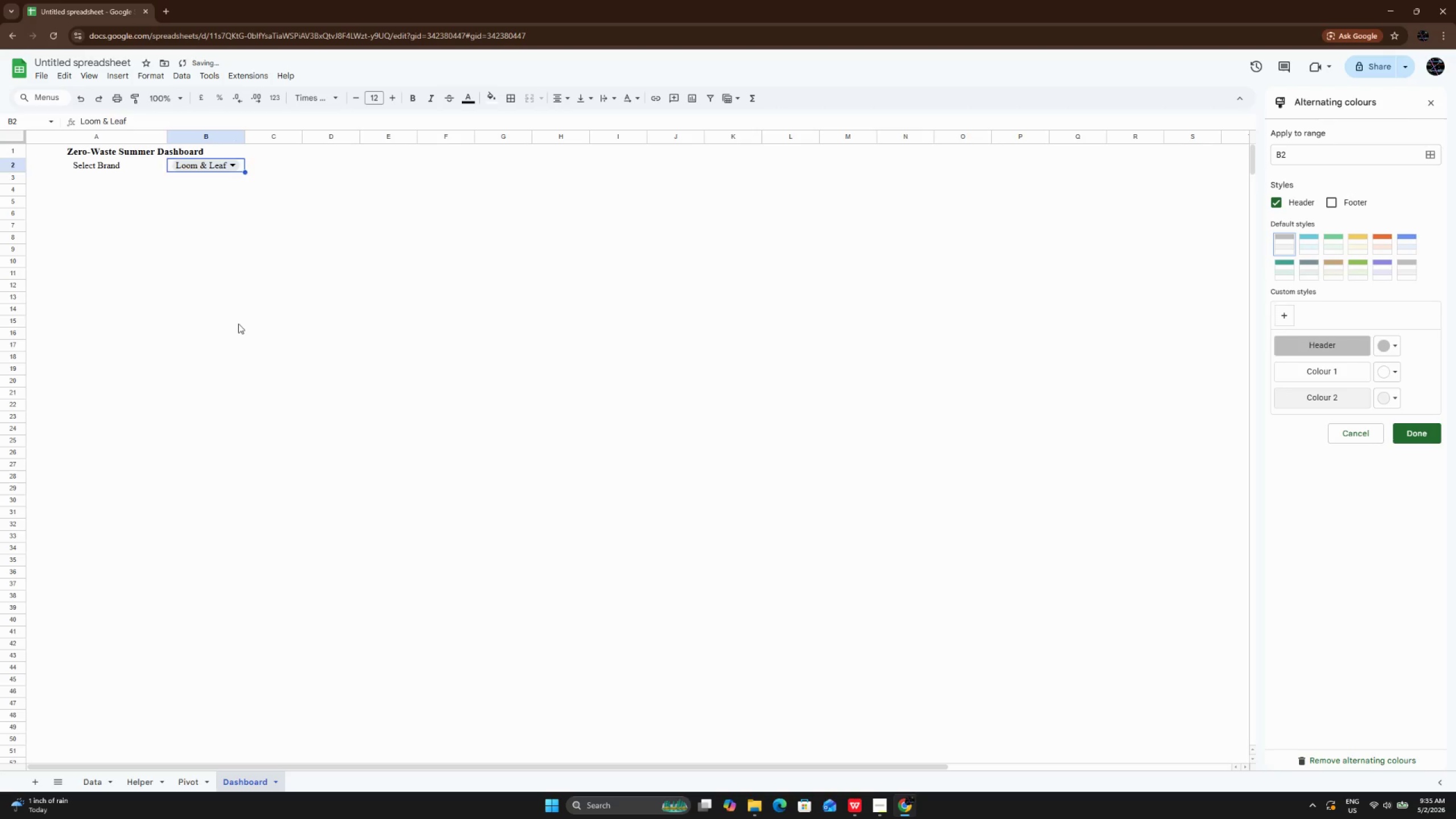 
left_click([238, 324])
 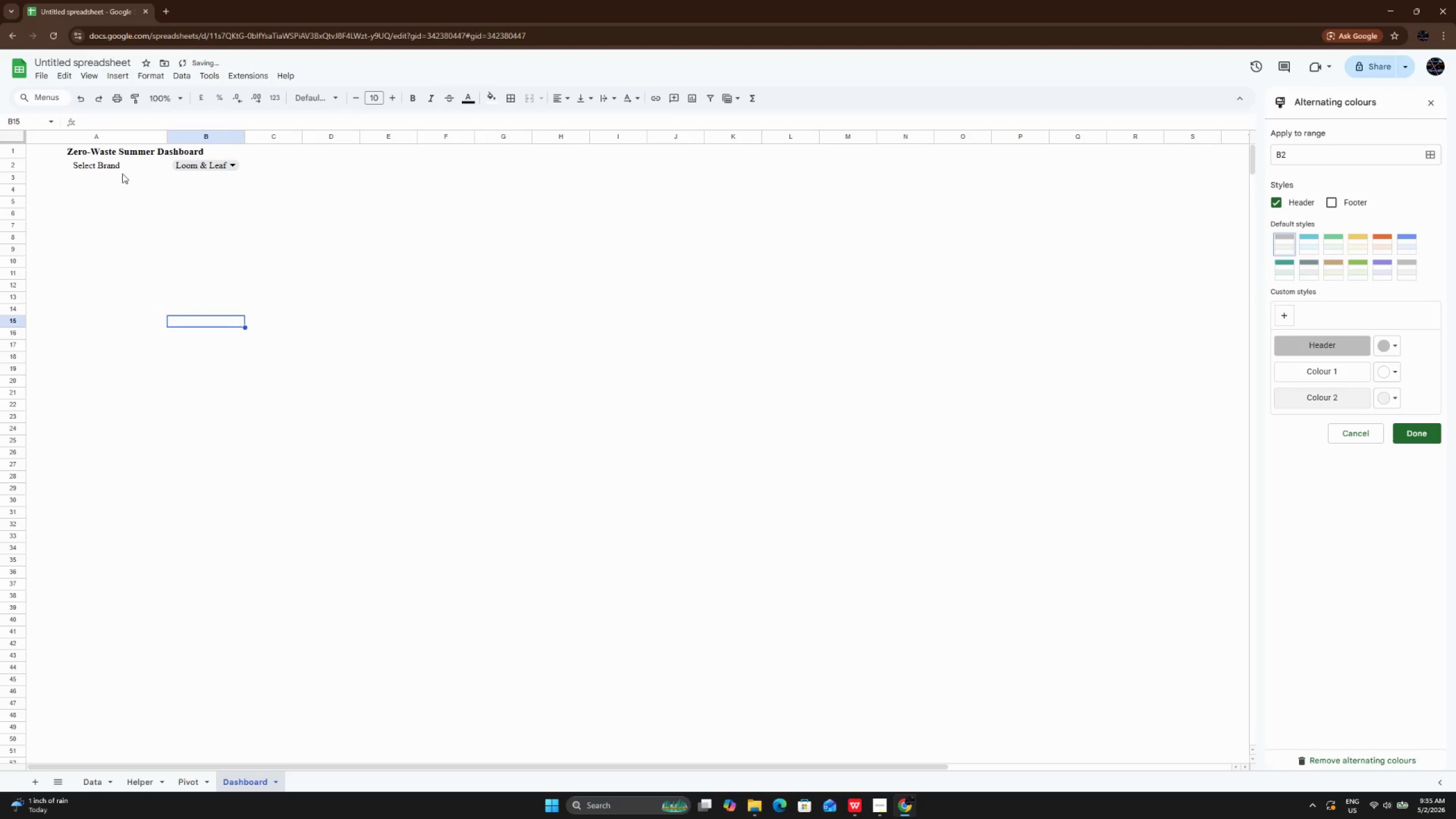 
left_click([121, 163])
 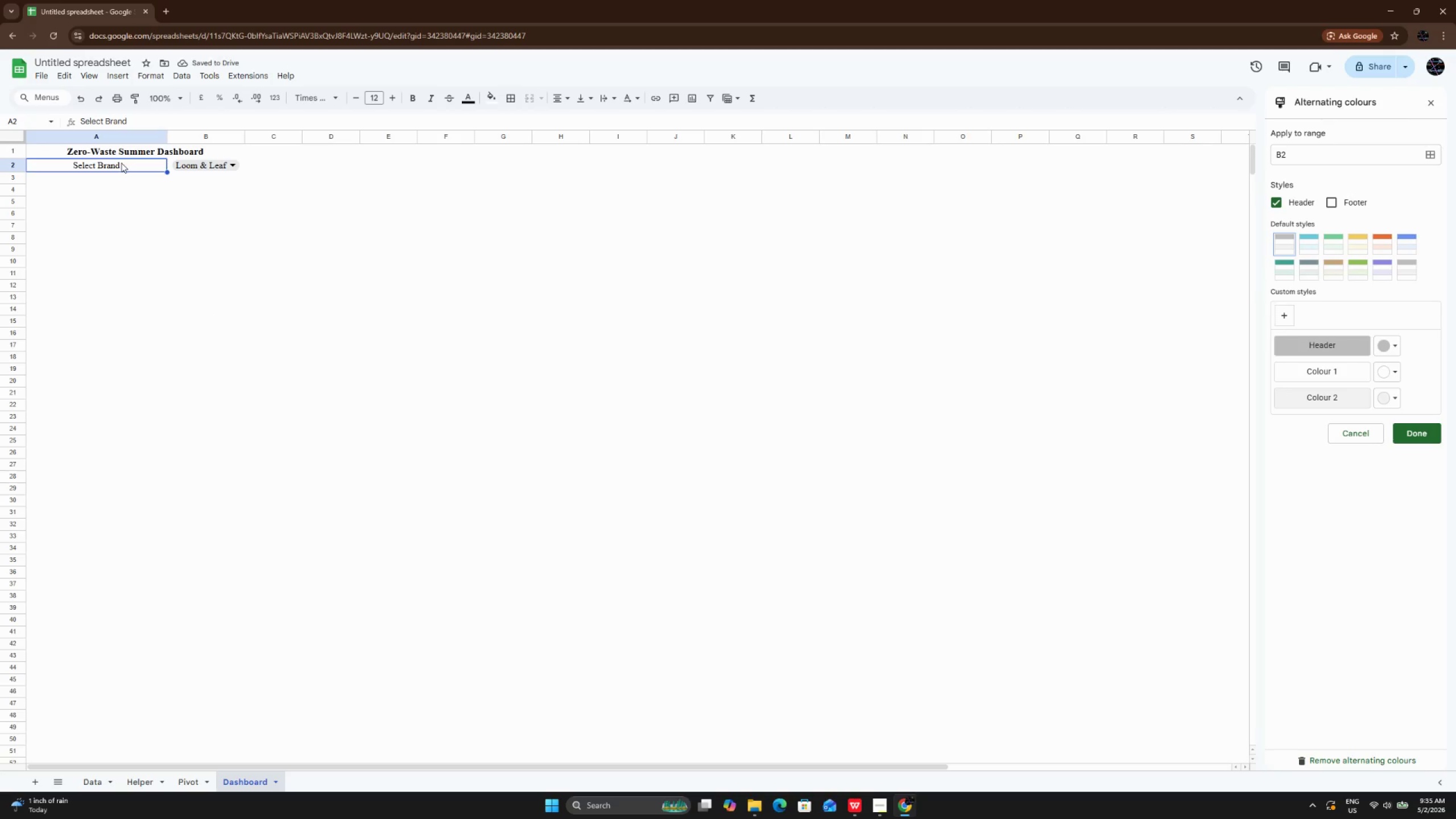 
left_click([144, 251])
 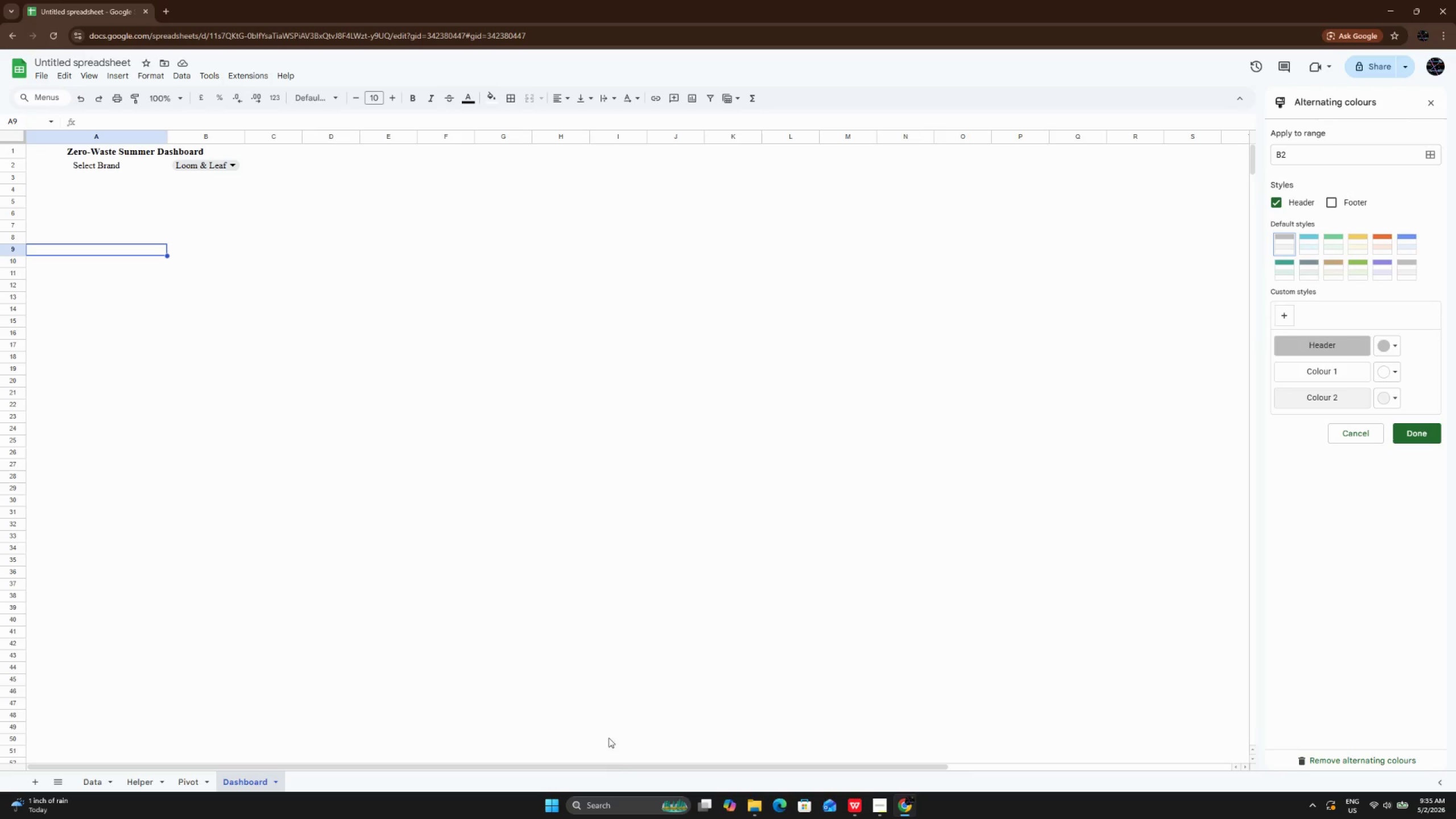 
wait(5.83)
 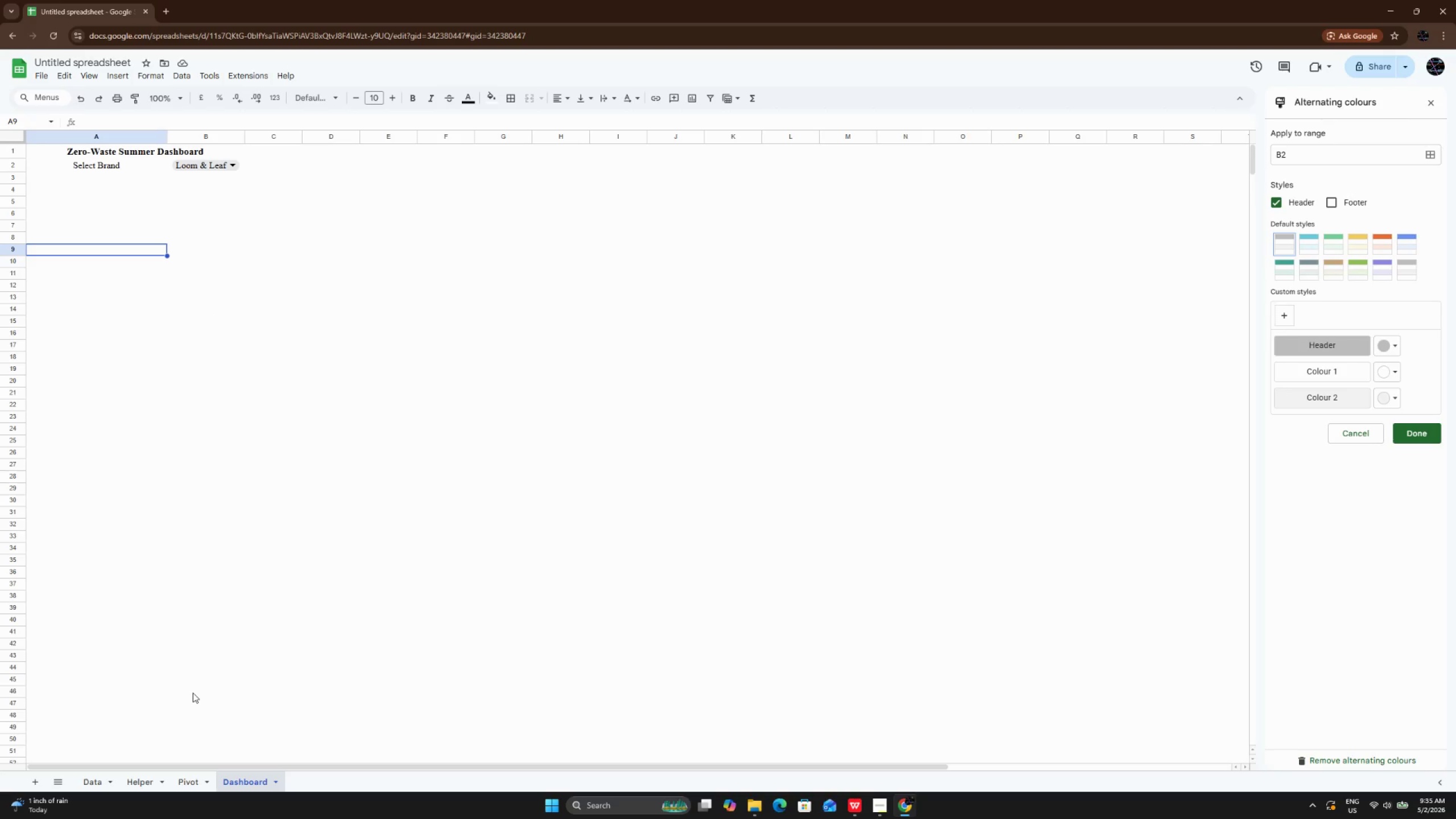 
left_click([876, 807])